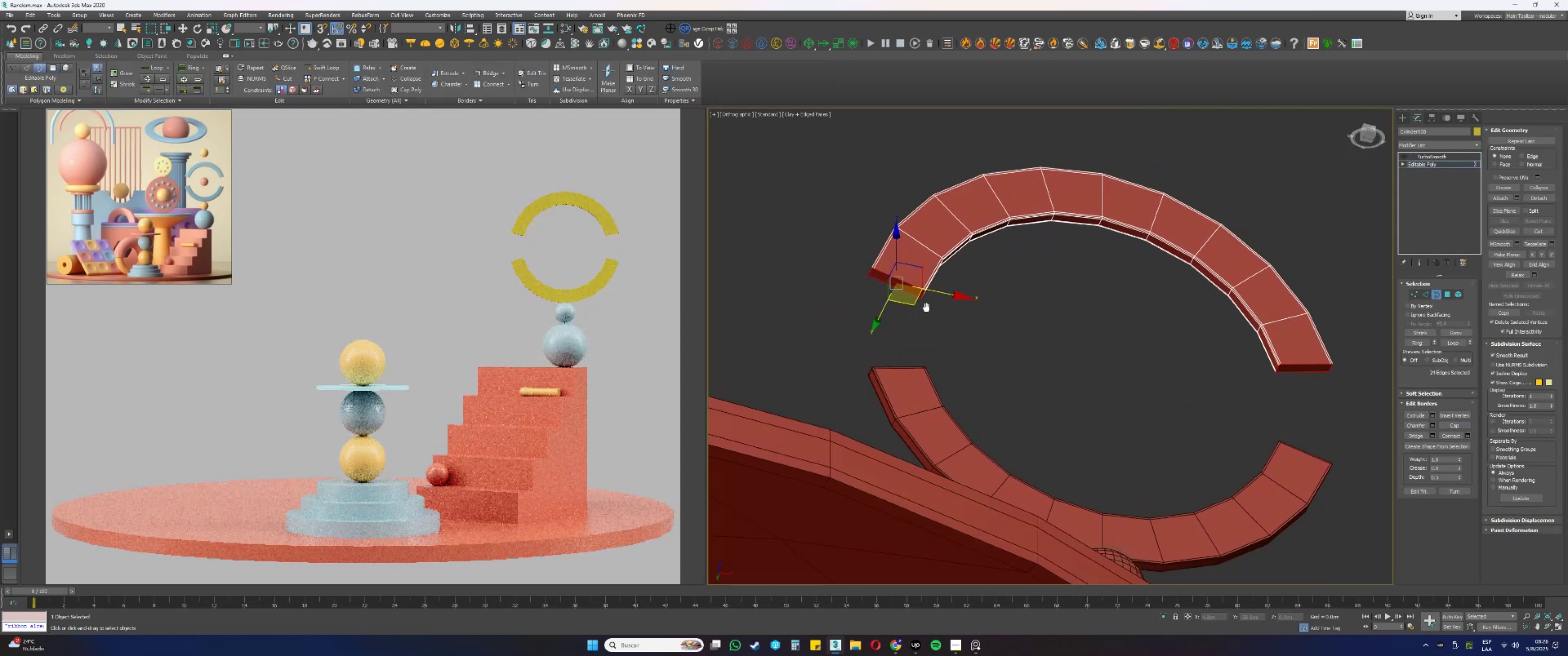 
scroll: coordinate [876, 256], scroll_direction: up, amount: 7.0
 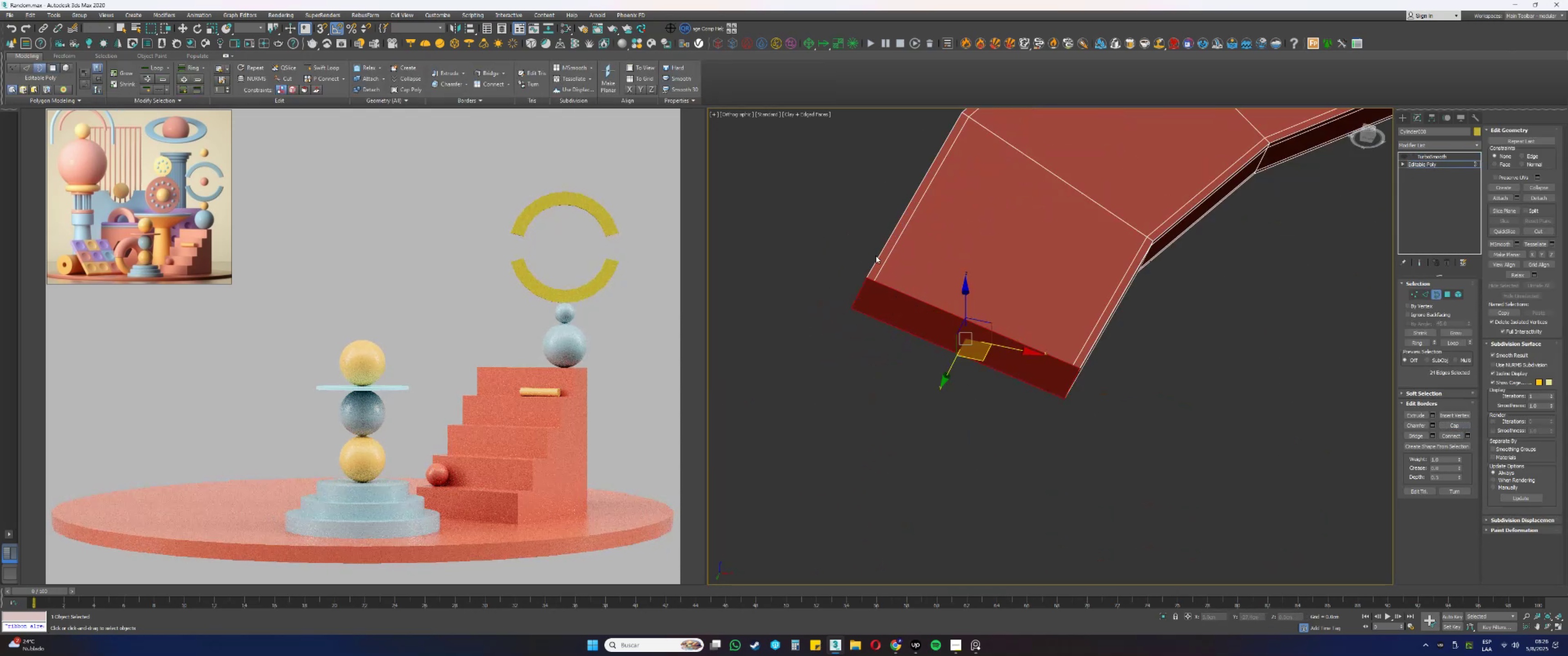 
type(1s)
 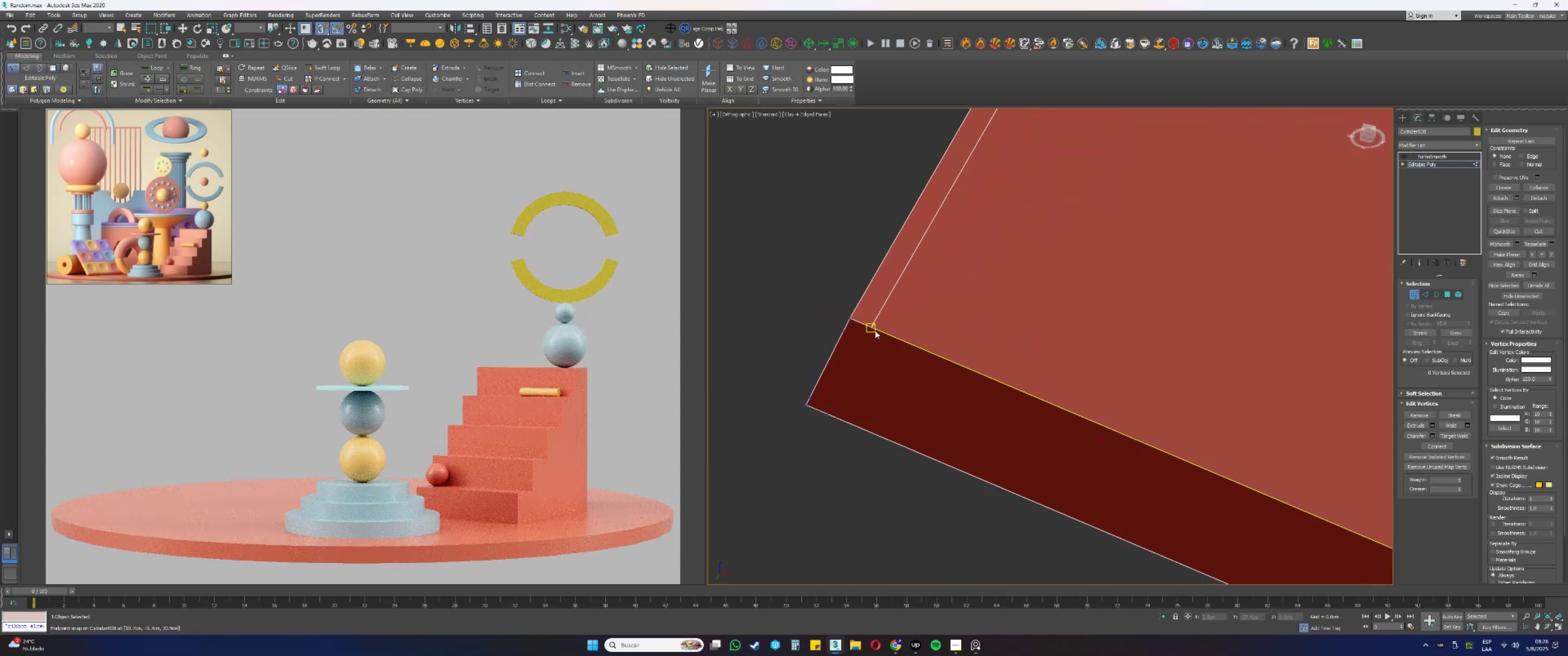 
left_click([873, 327])
 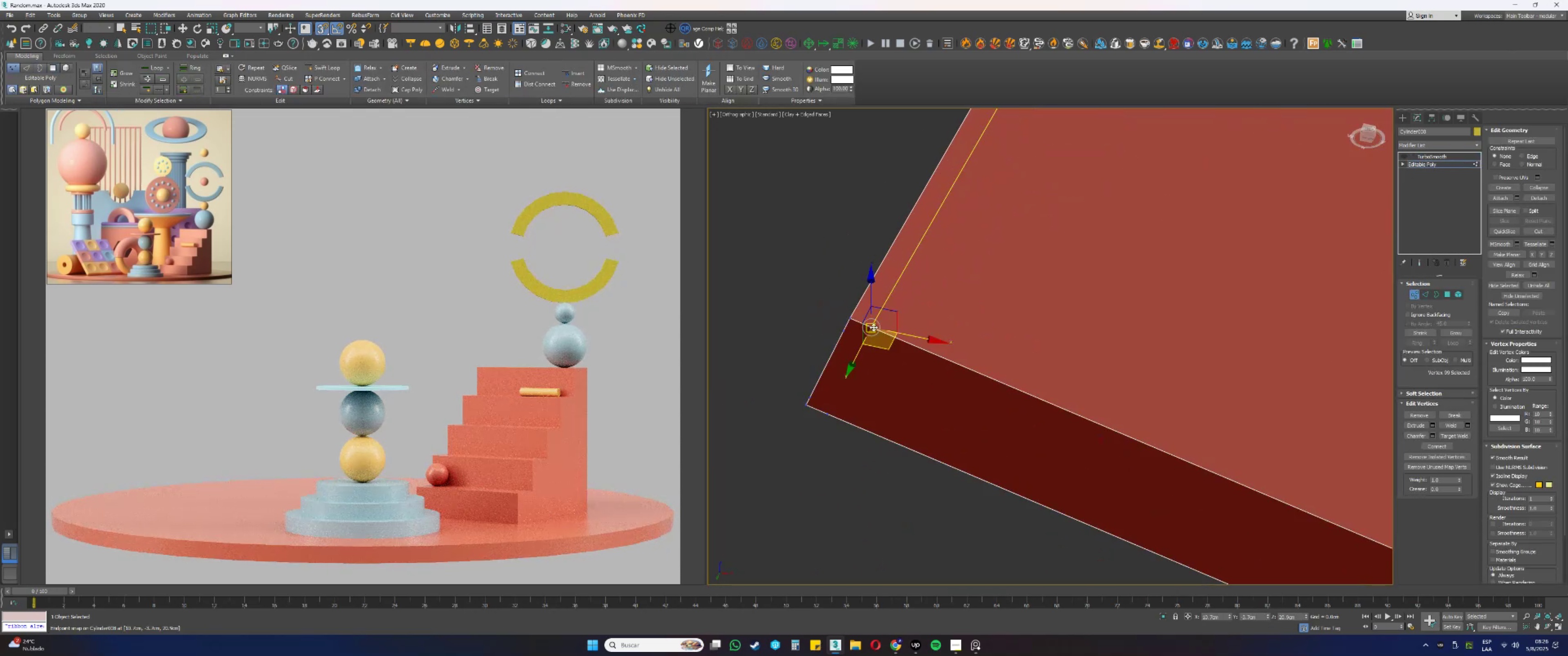 
key(S)
 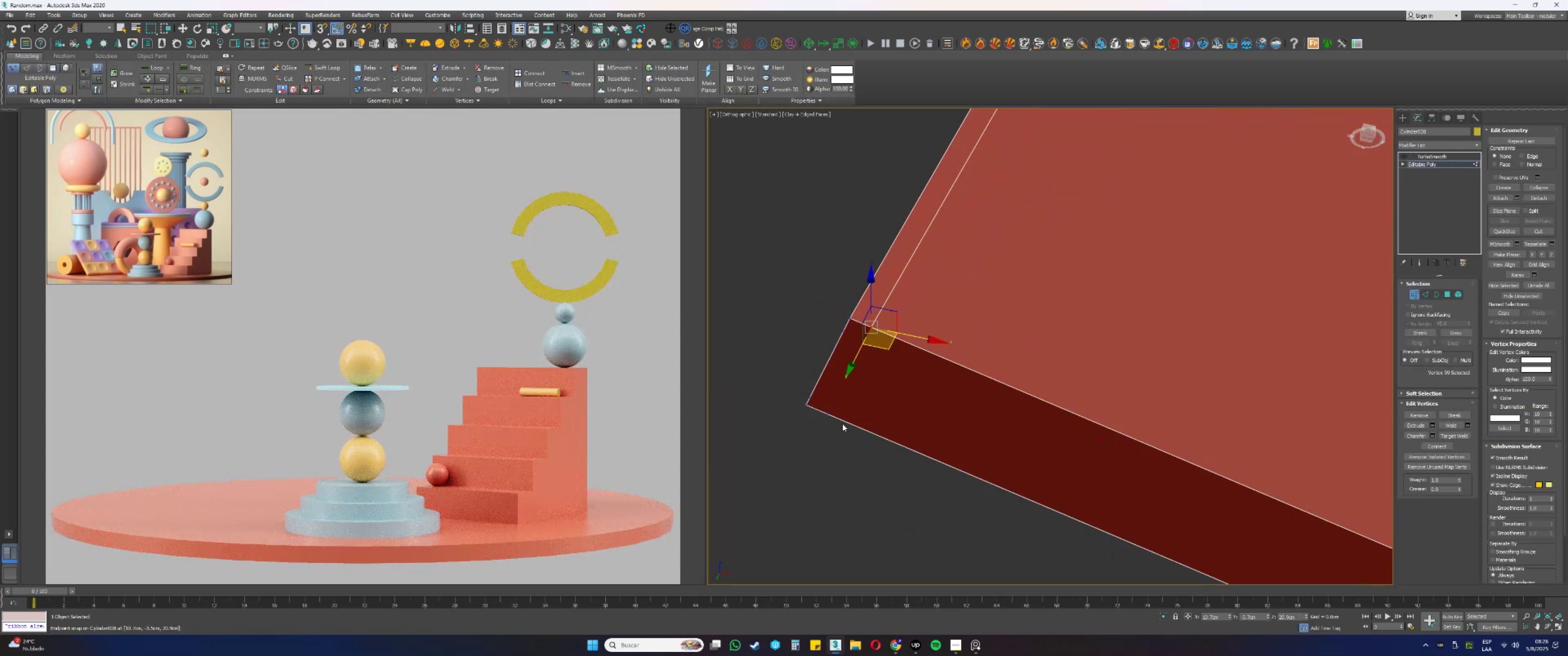 
key(Control+ControlLeft)
 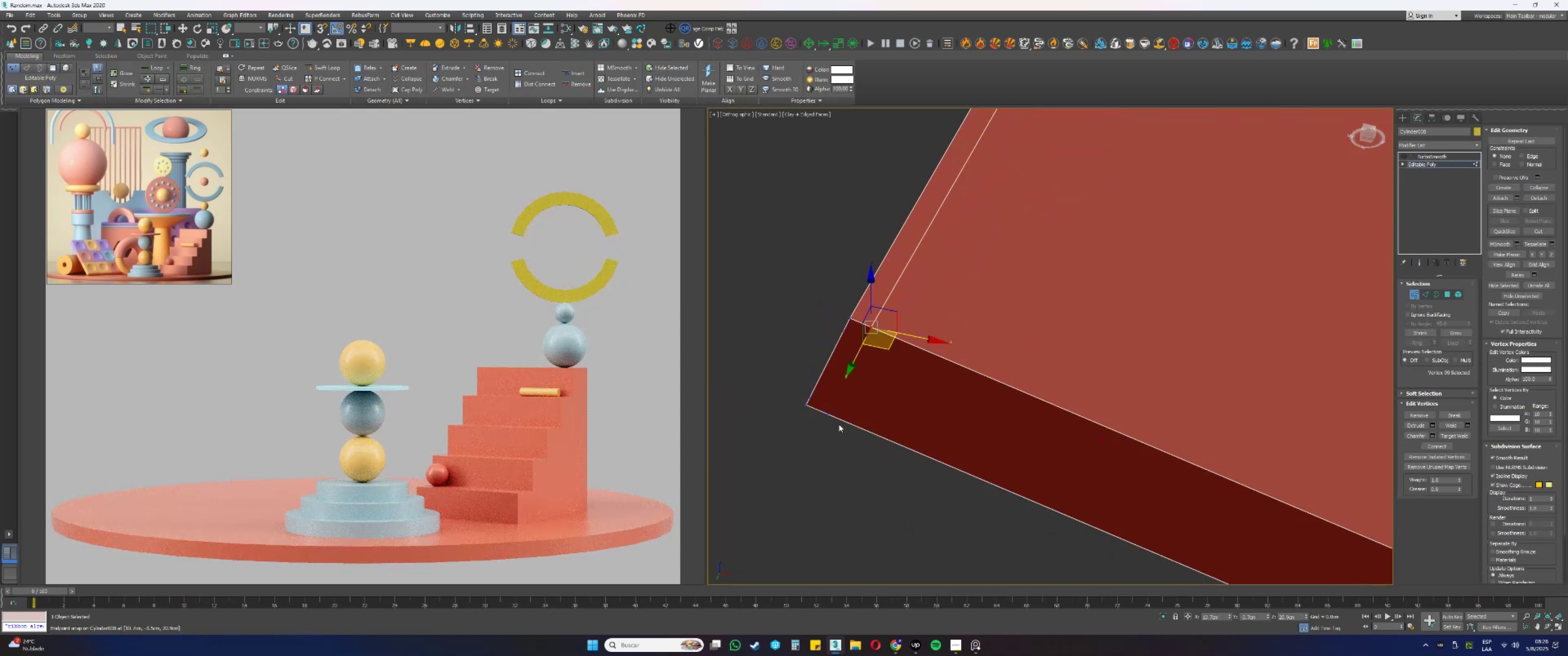 
left_click_drag(start_coordinate=[830, 430], to_coordinate=[817, 407])
 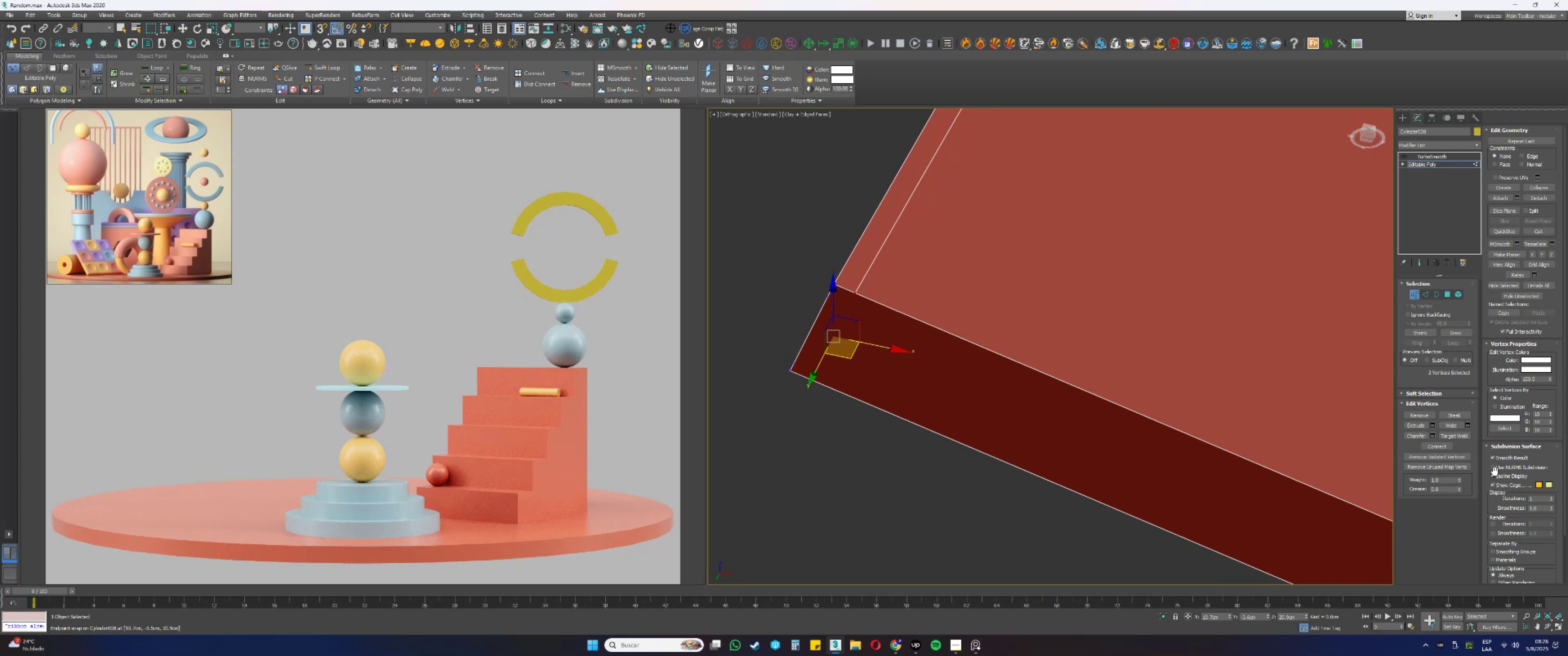 
left_click([1442, 446])
 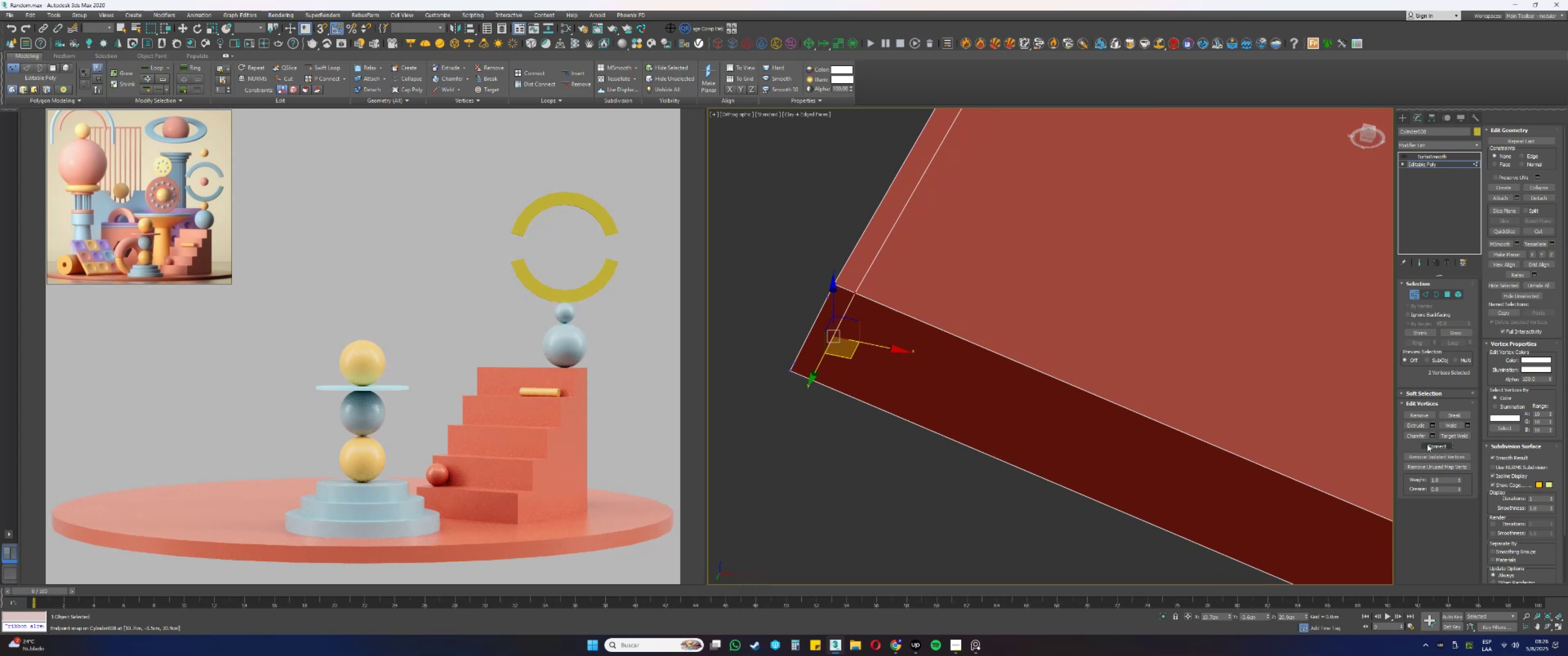 
scroll: coordinate [1075, 439], scroll_direction: down, amount: 1.0
 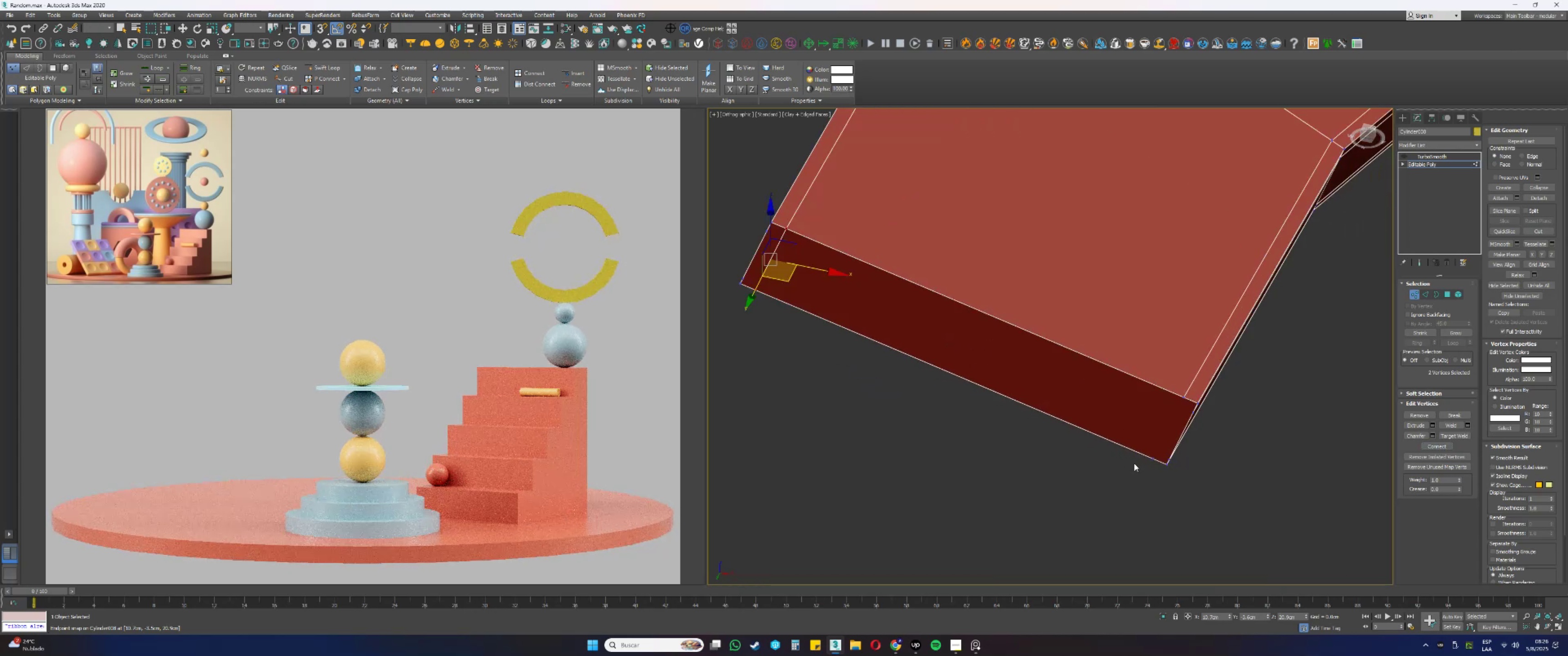 
left_click_drag(start_coordinate=[1151, 468], to_coordinate=[1147, 452])
 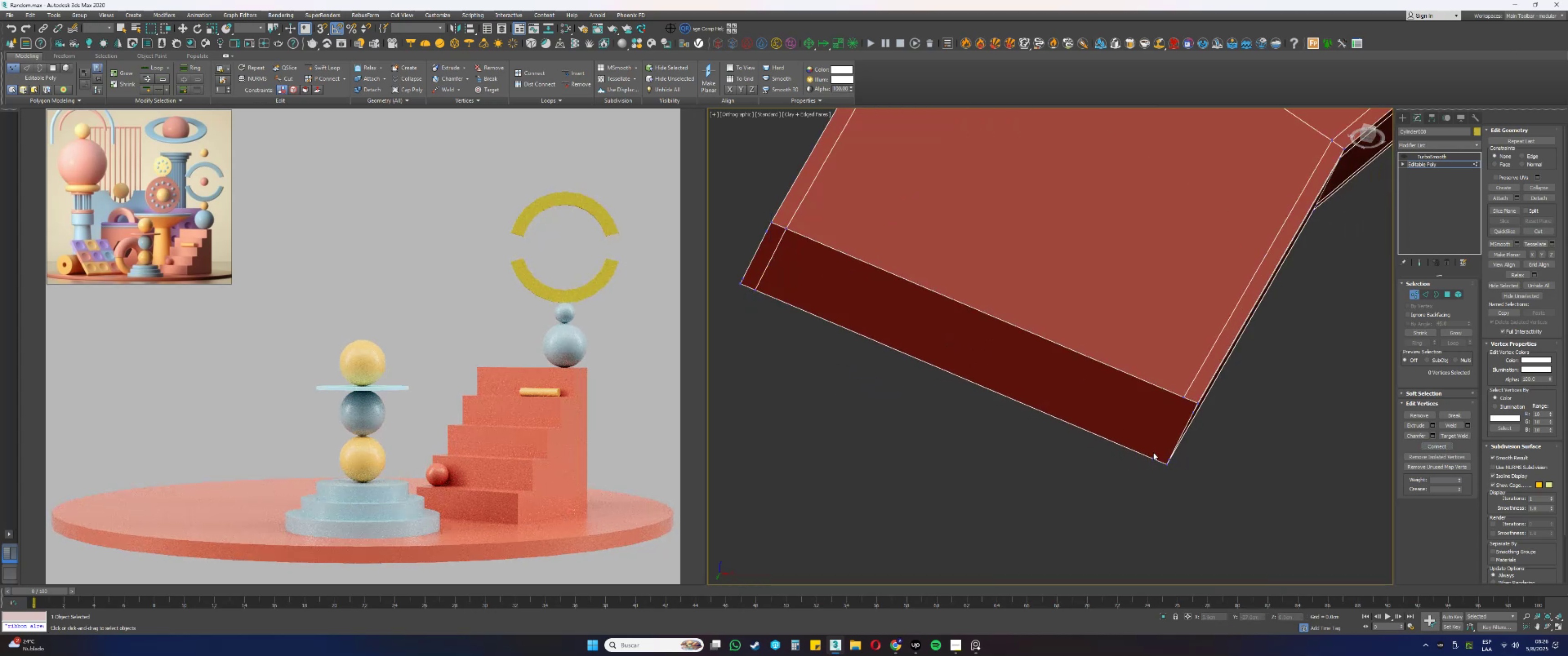 
left_click_drag(start_coordinate=[1154, 466], to_coordinate=[1147, 448])
 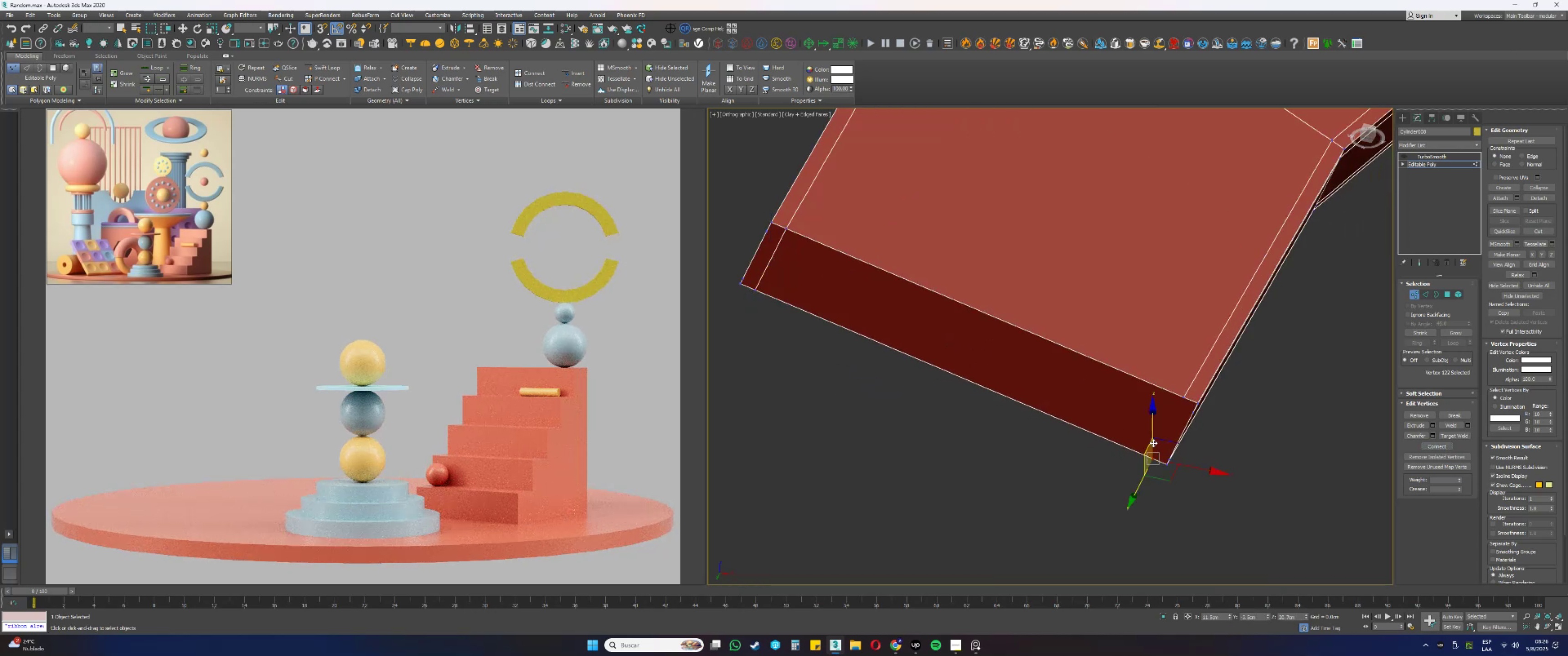 
hold_key(key=ControlLeft, duration=0.54)
left_click_drag(start_coordinate=[1186, 401], to_coordinate=[1177, 390])
 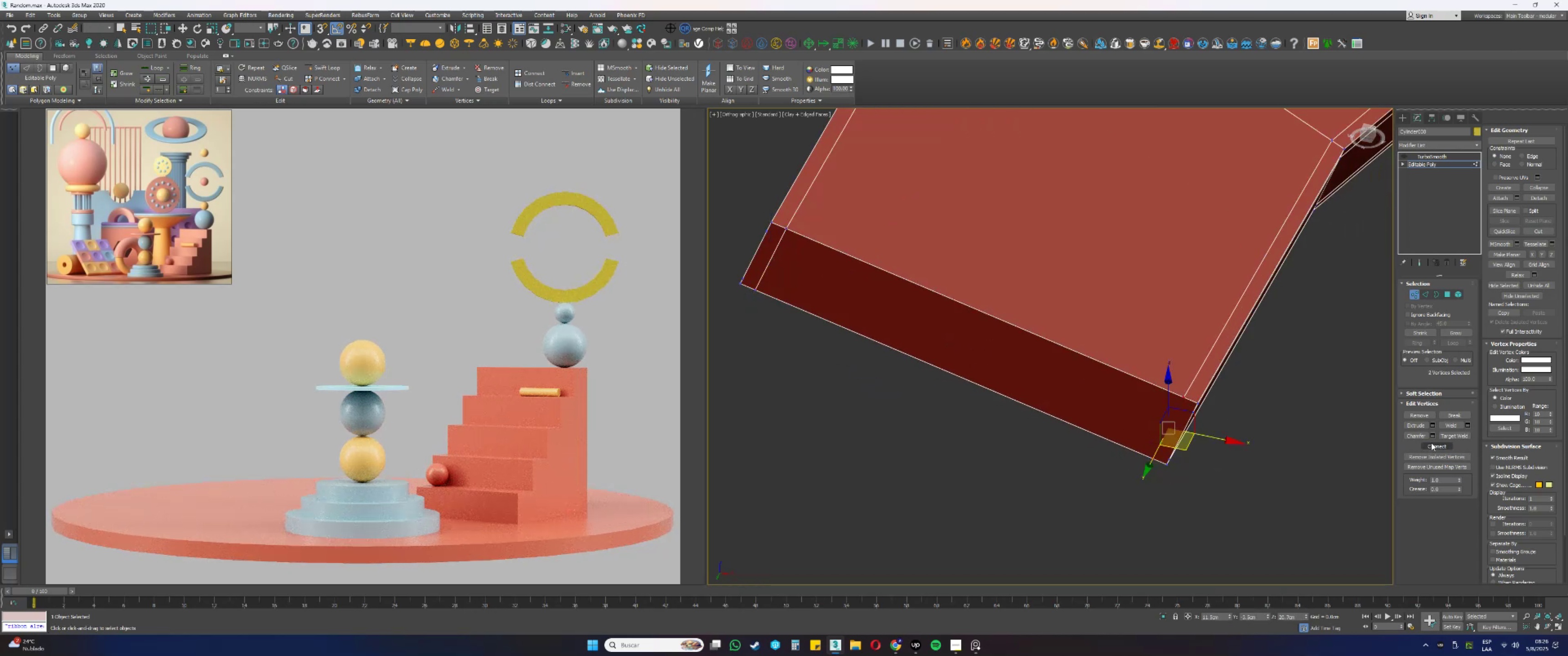 
double_click([1270, 443])
 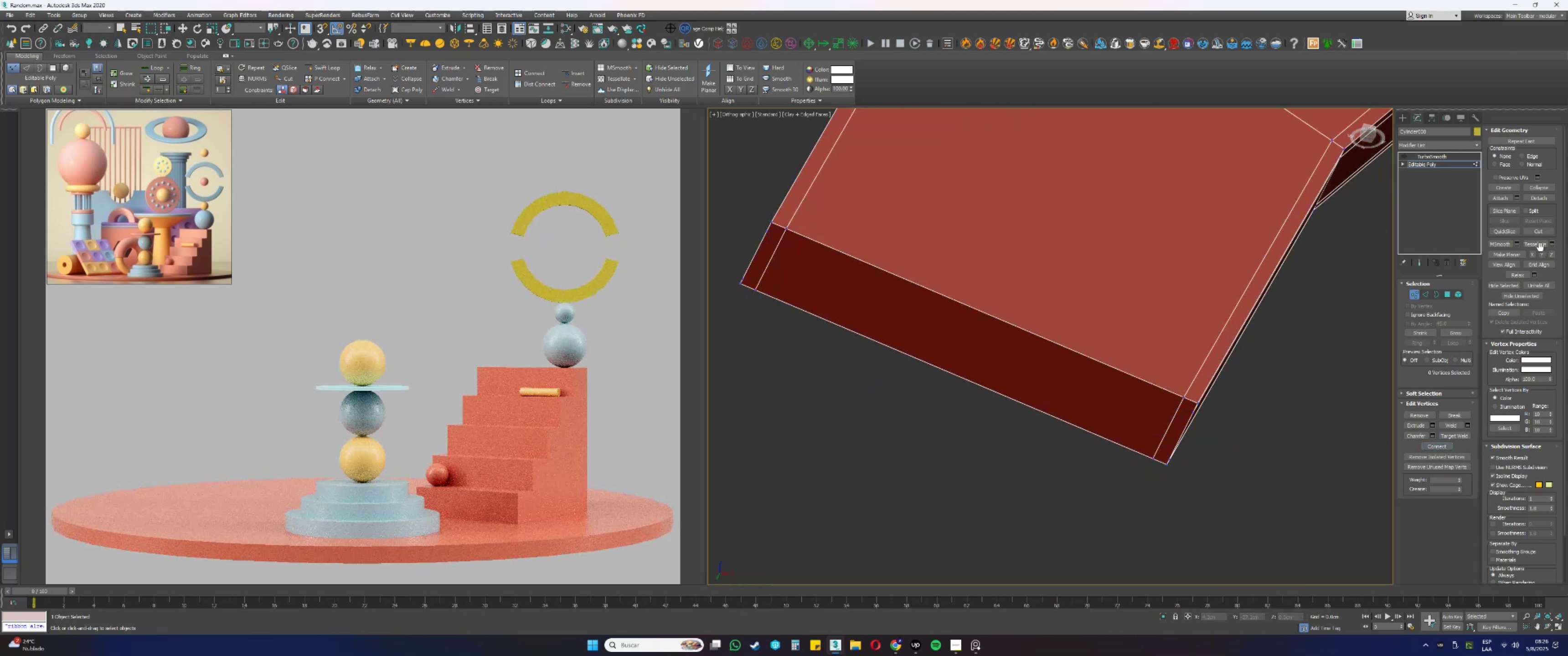 
left_click([1530, 231])
 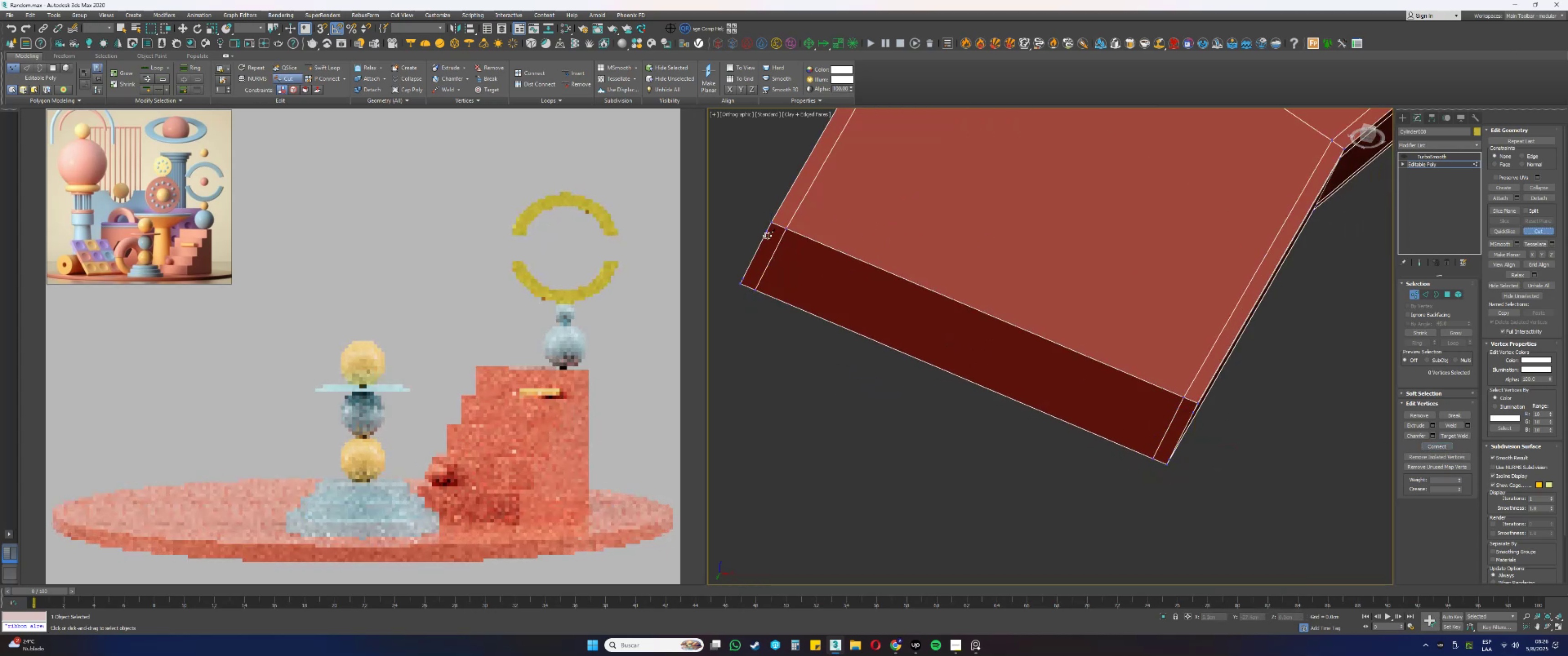 
left_click([767, 233])
 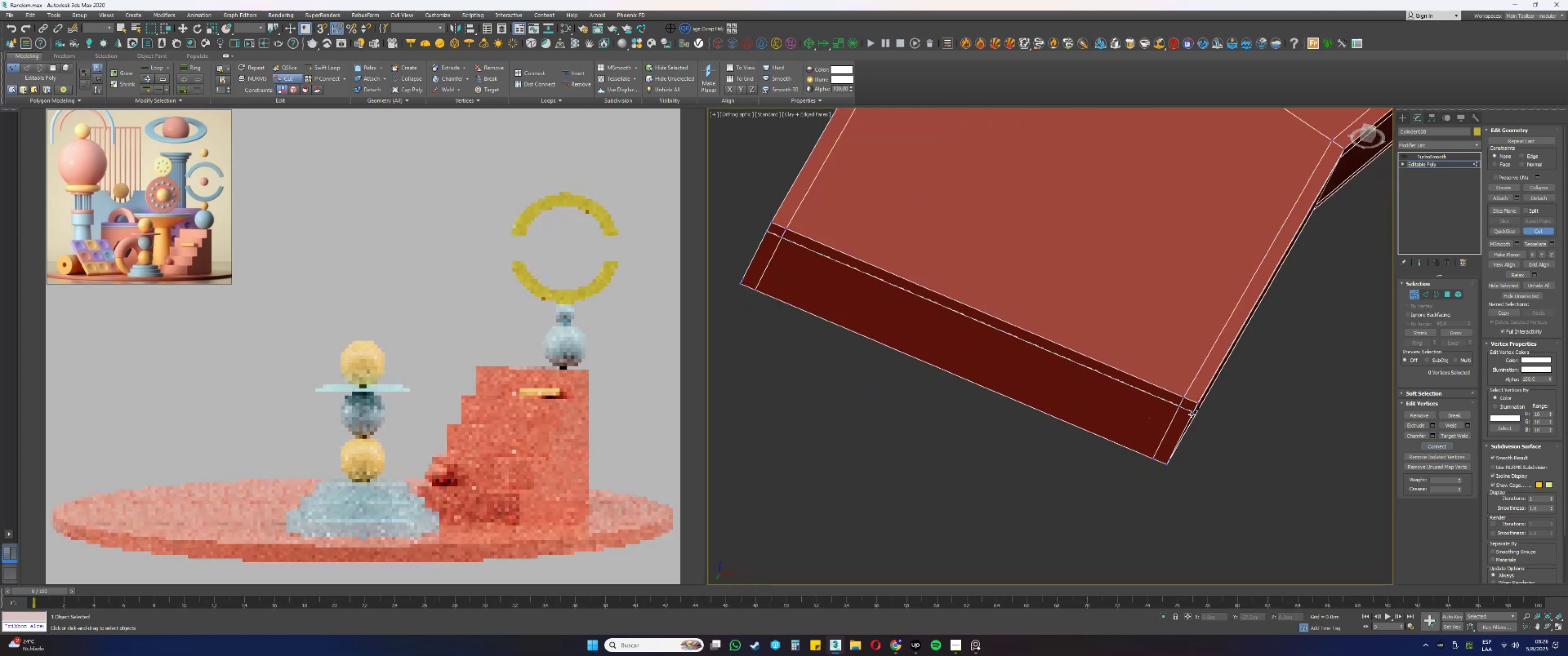 
left_click([1191, 414])
 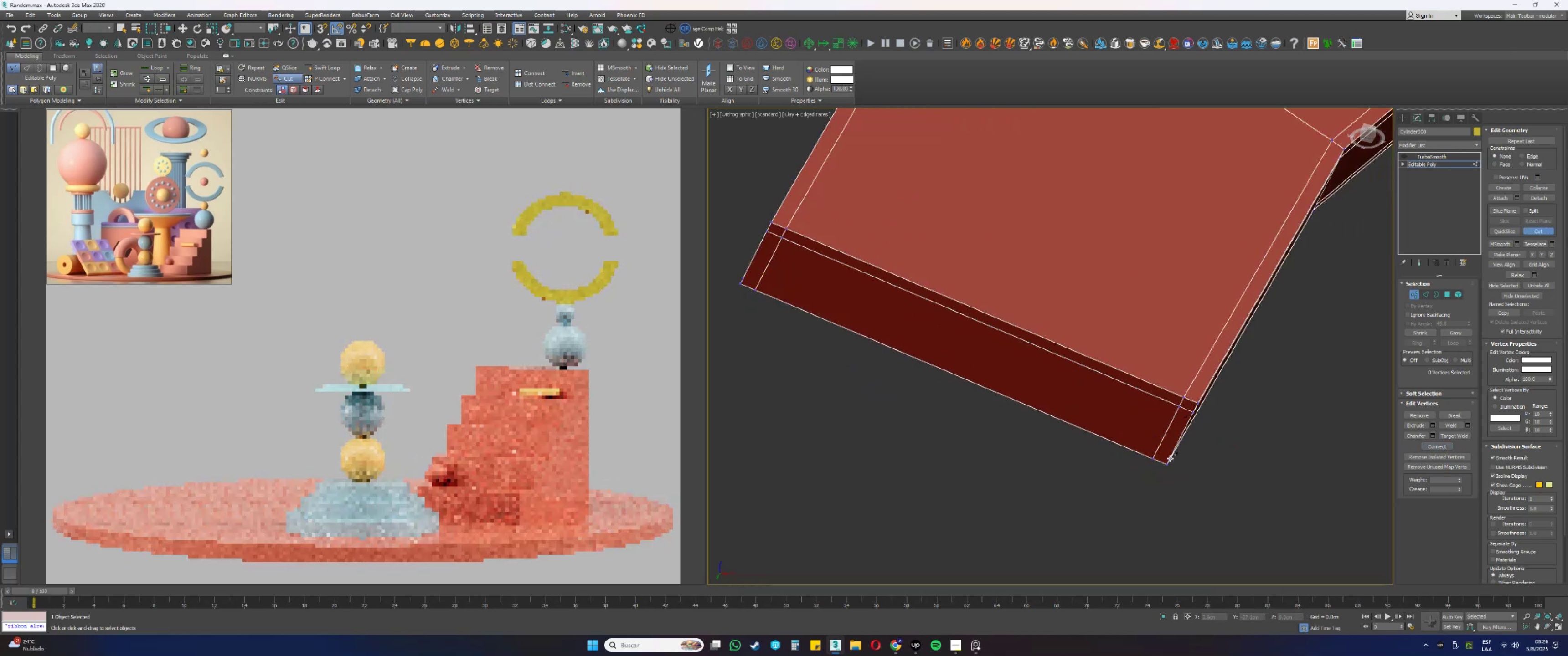 
left_click([1170, 458])
 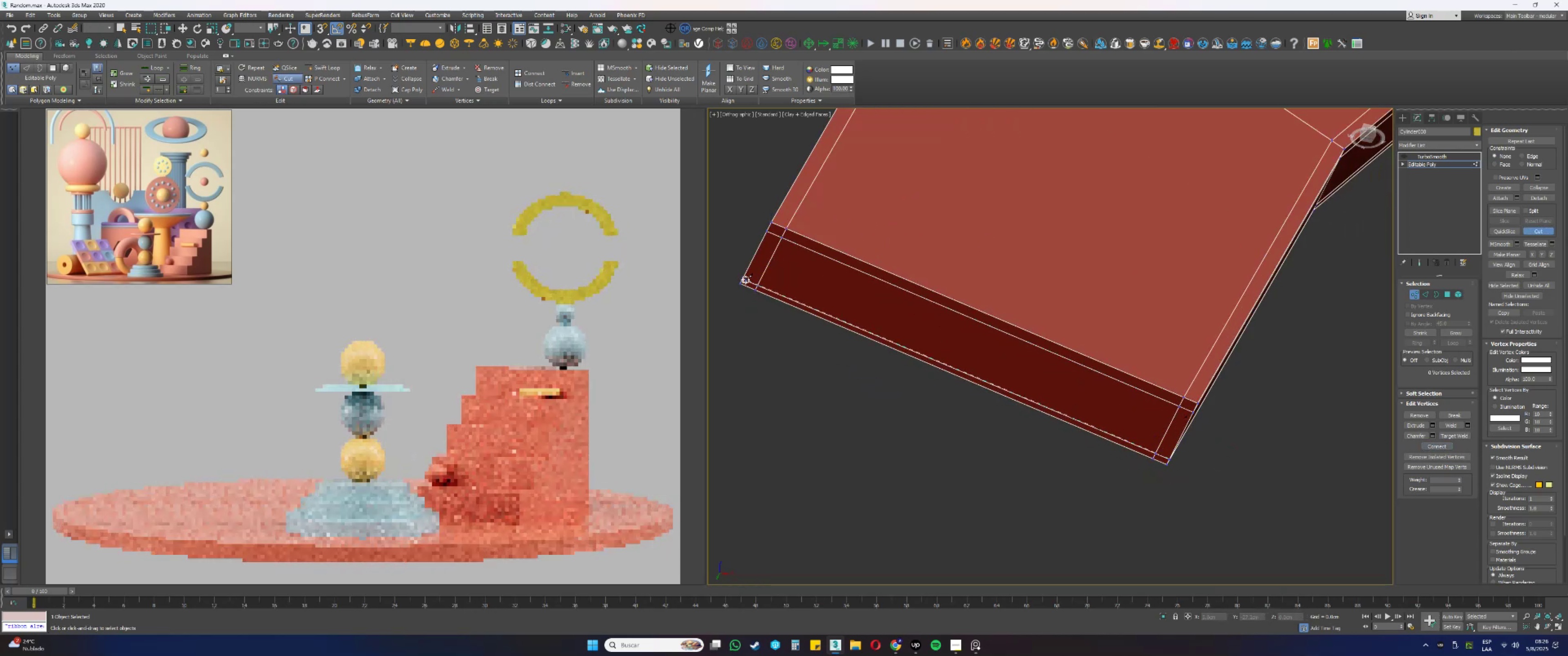 
left_click([744, 279])
 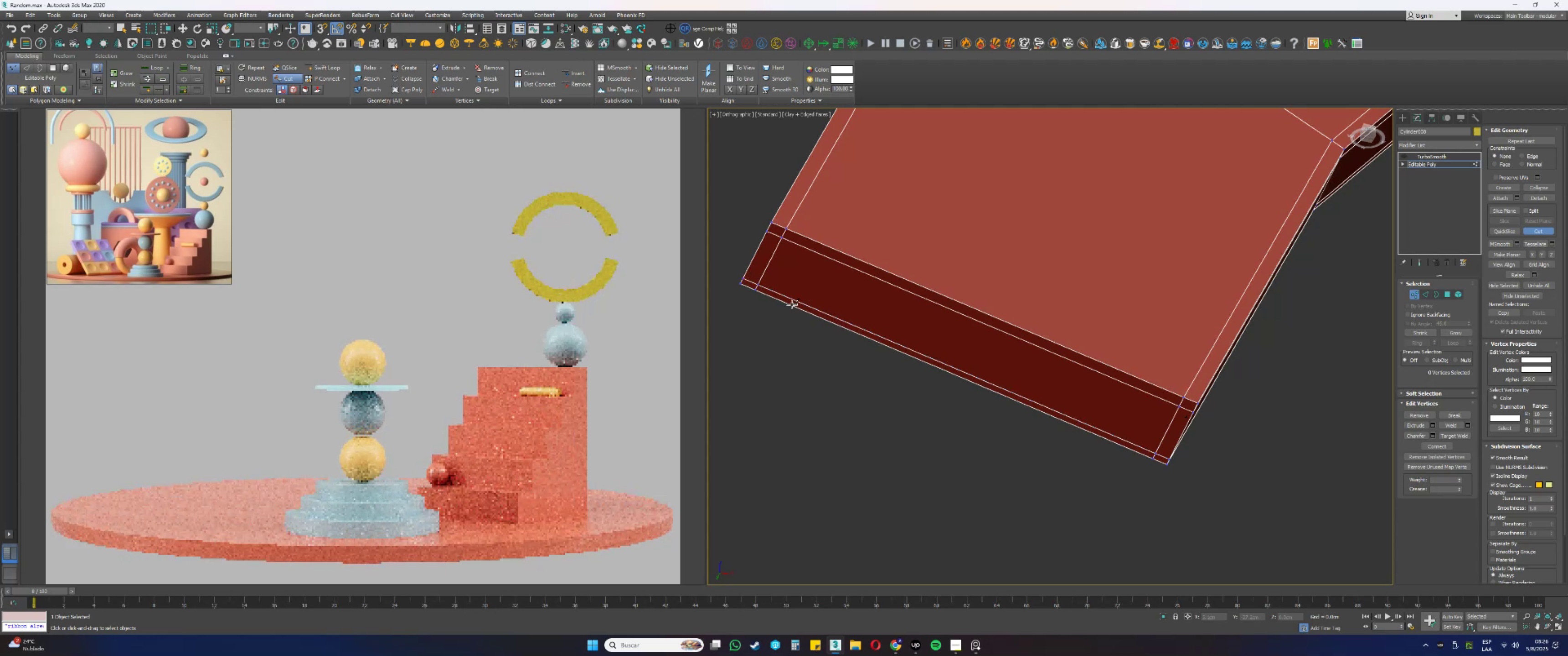 
right_click([792, 303])
 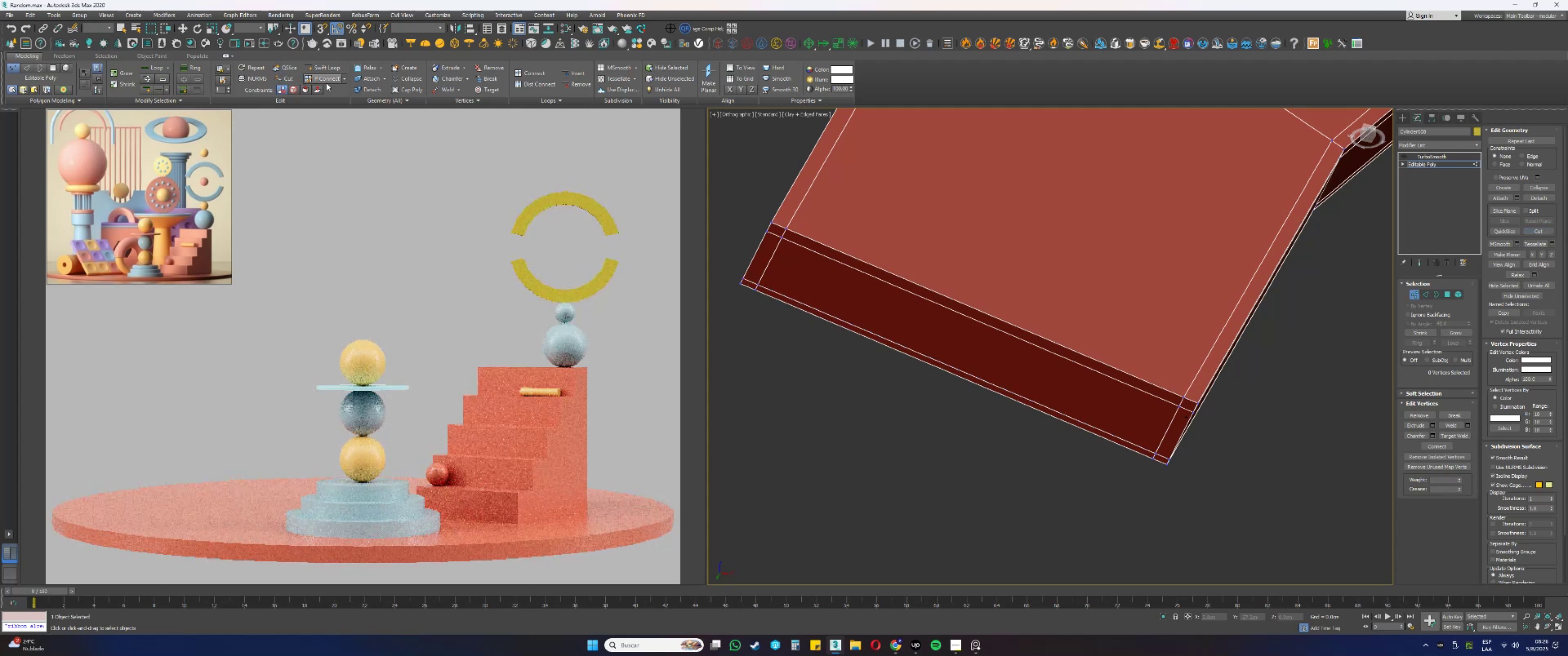 
left_click([313, 68])
 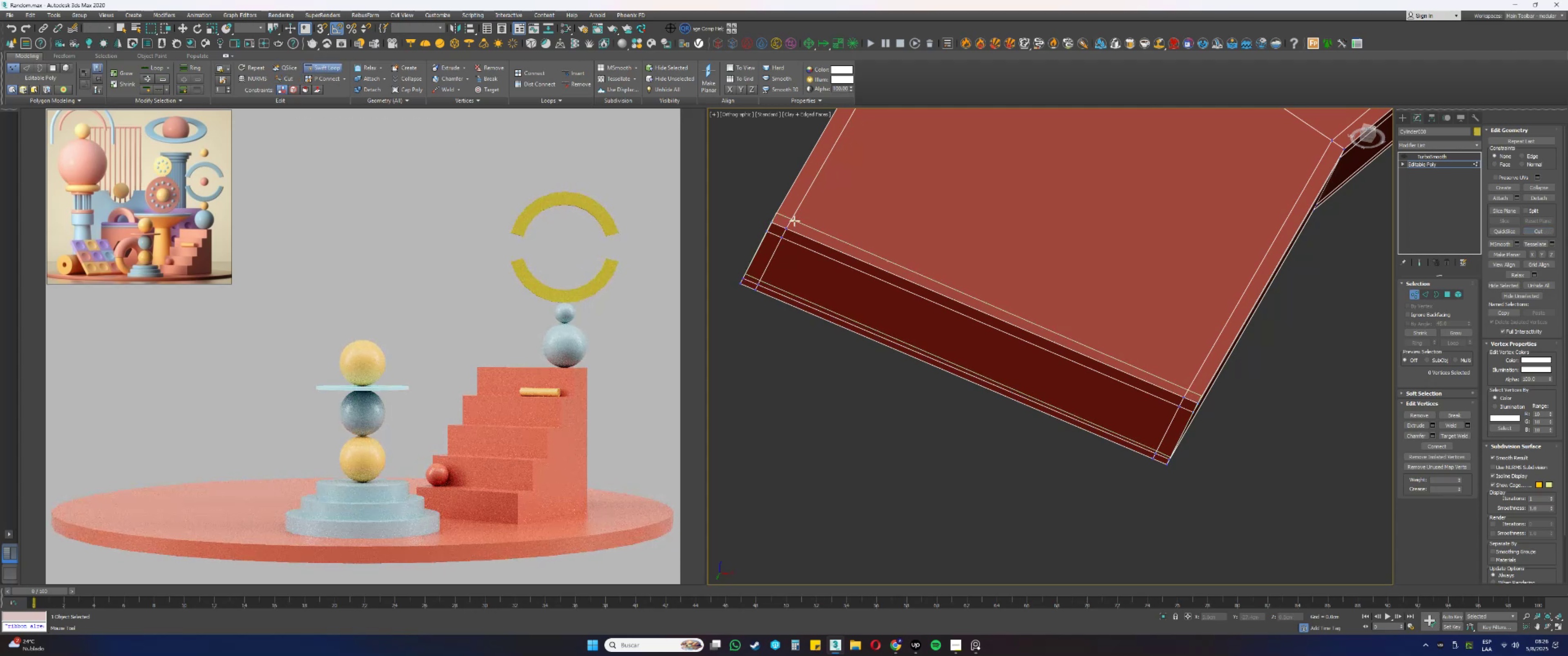 
right_click([786, 226])
 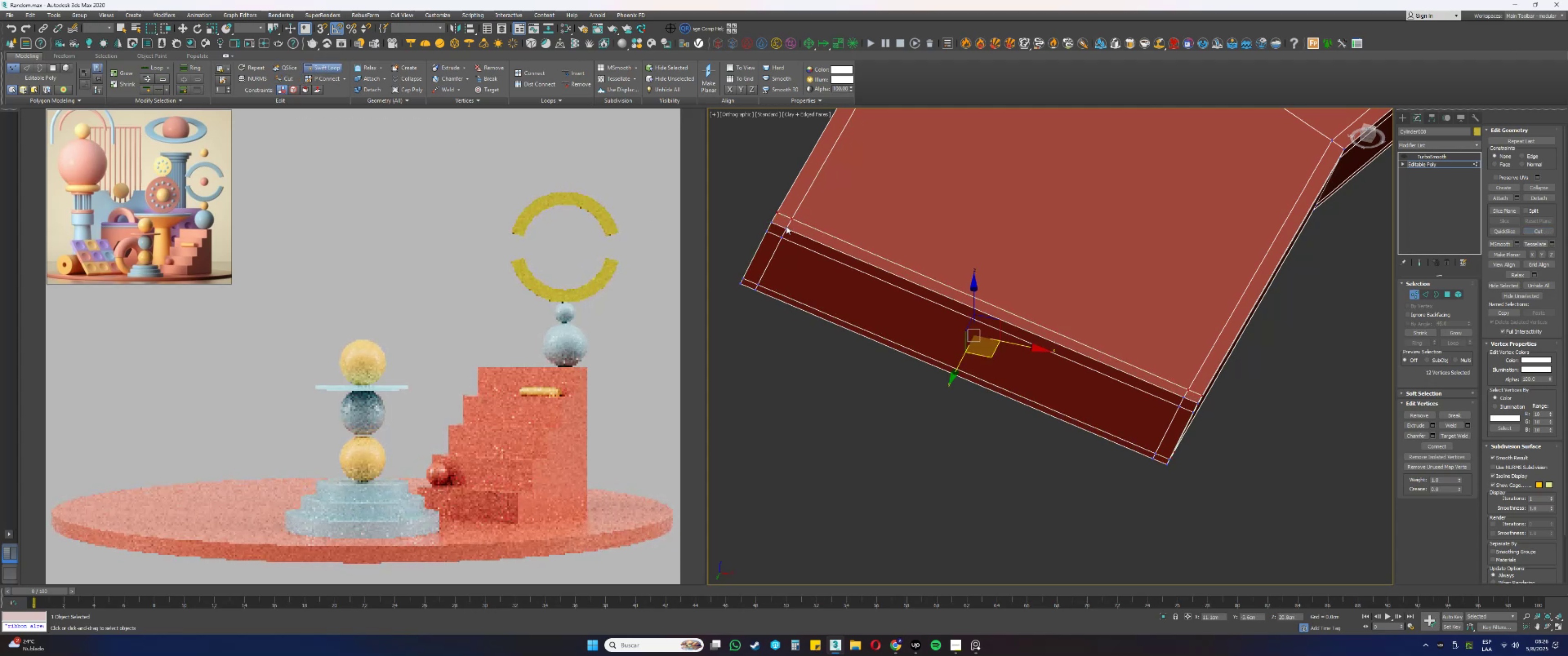 
scroll: coordinate [1006, 326], scroll_direction: down, amount: 6.0
 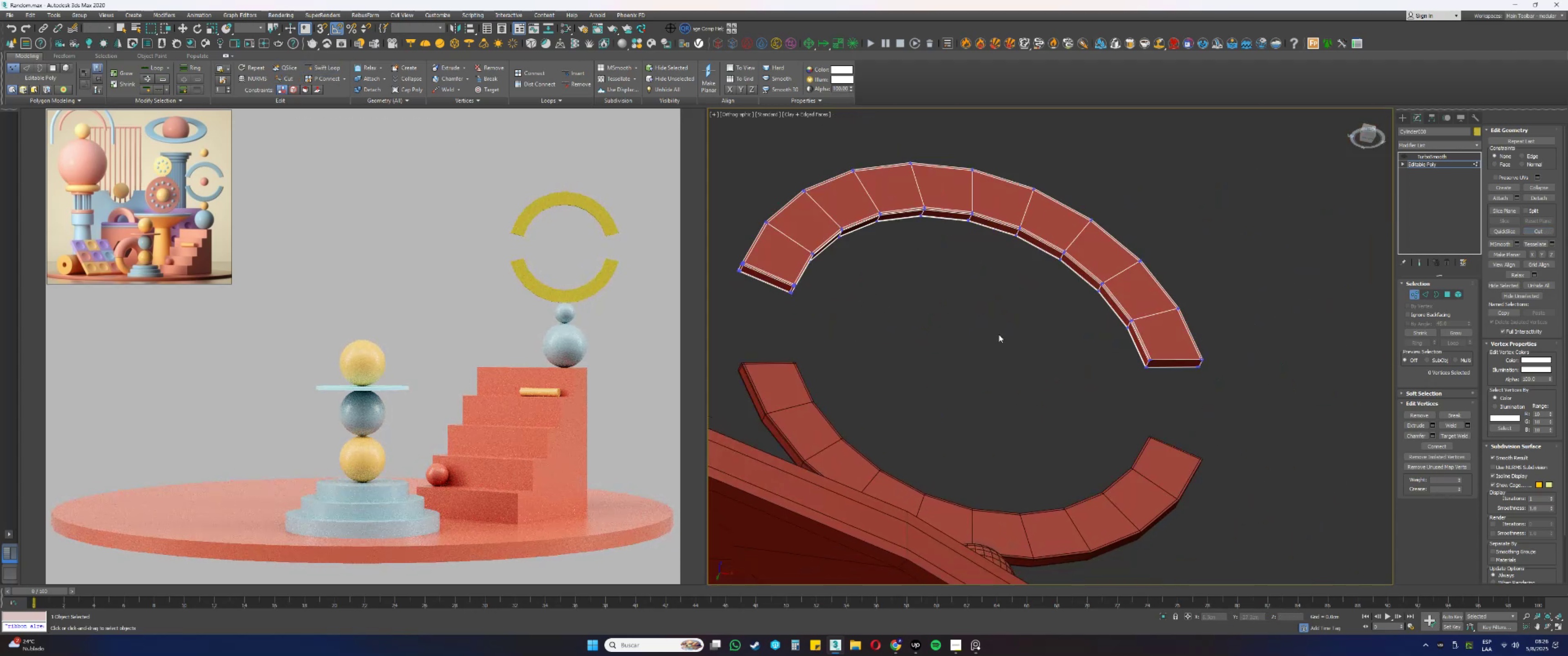 
left_click([1074, 371])
 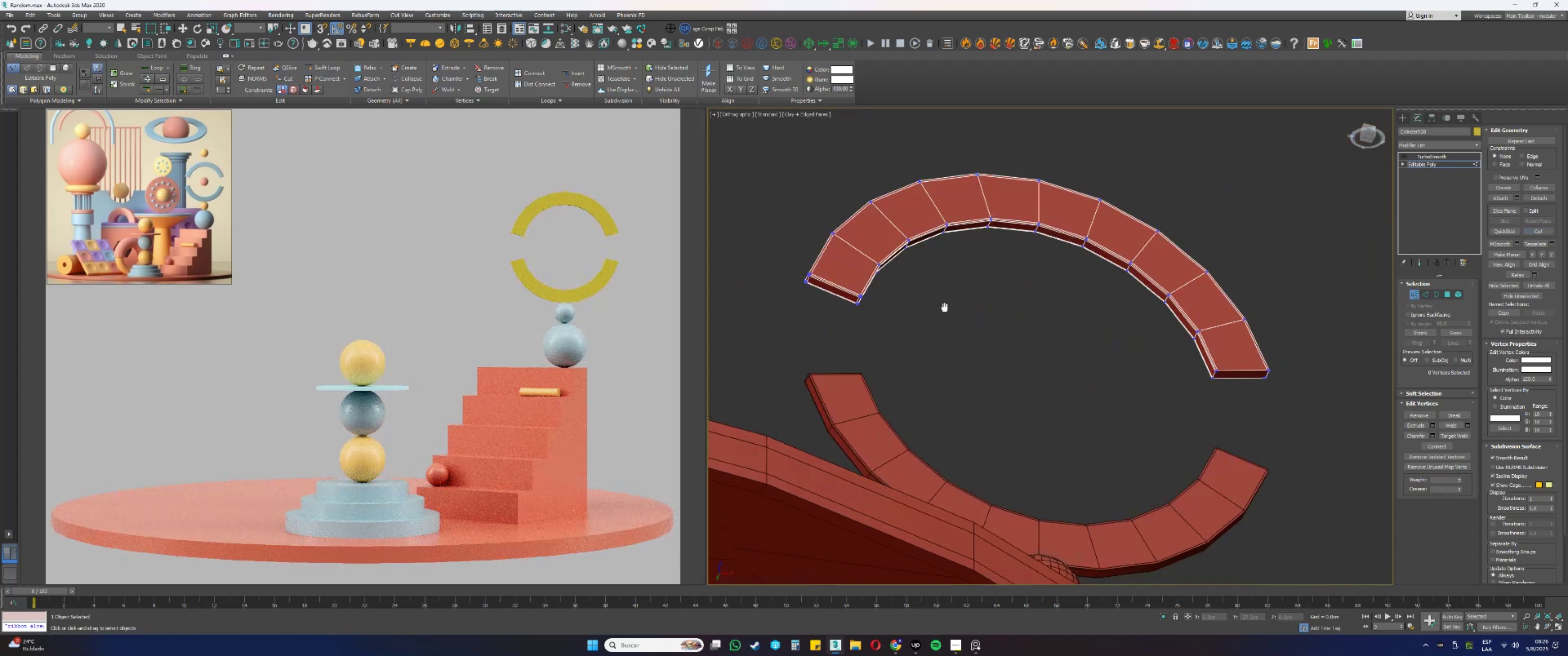 
scroll: coordinate [1135, 339], scroll_direction: up, amount: 6.0
 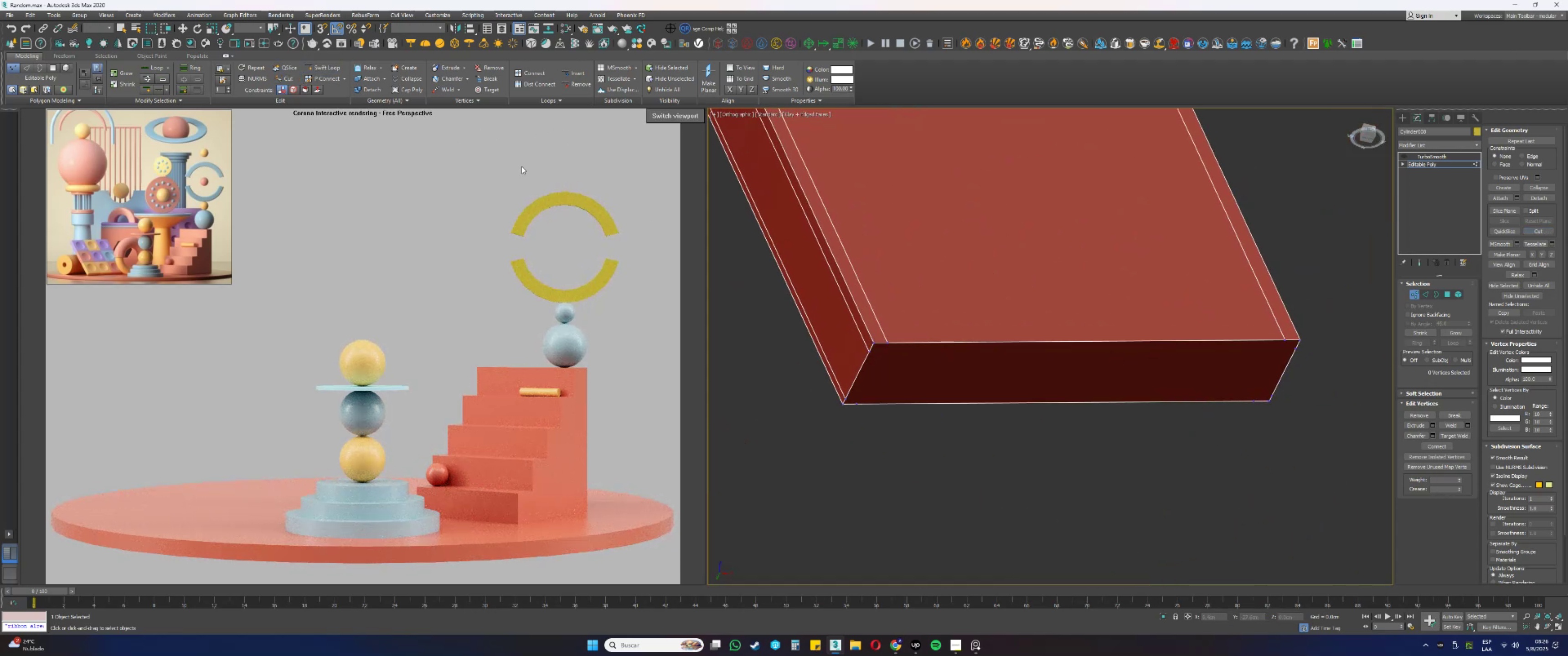 
left_click_drag(start_coordinate=[866, 415], to_coordinate=[852, 398])
 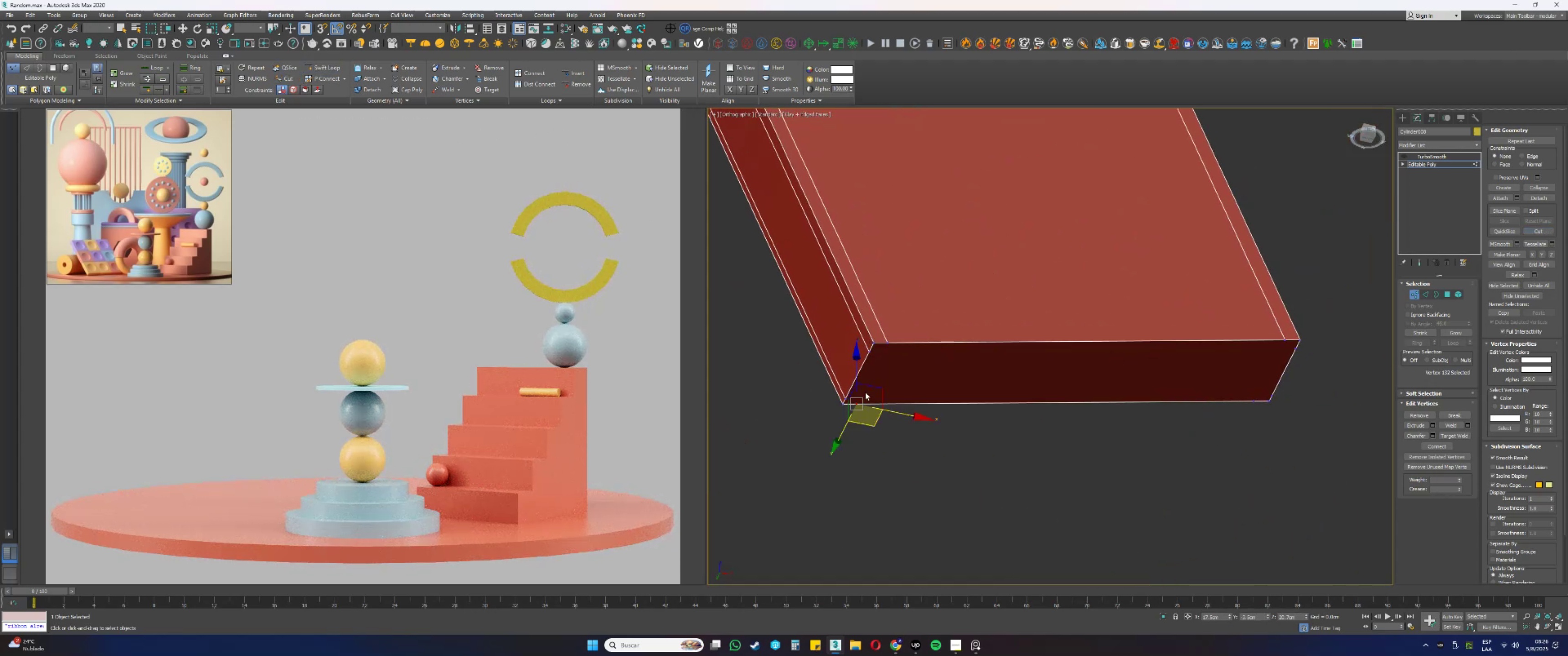 
hold_key(key=ControlLeft, duration=0.48)
left_click_drag(start_coordinate=[896, 349], to_coordinate=[884, 336])
 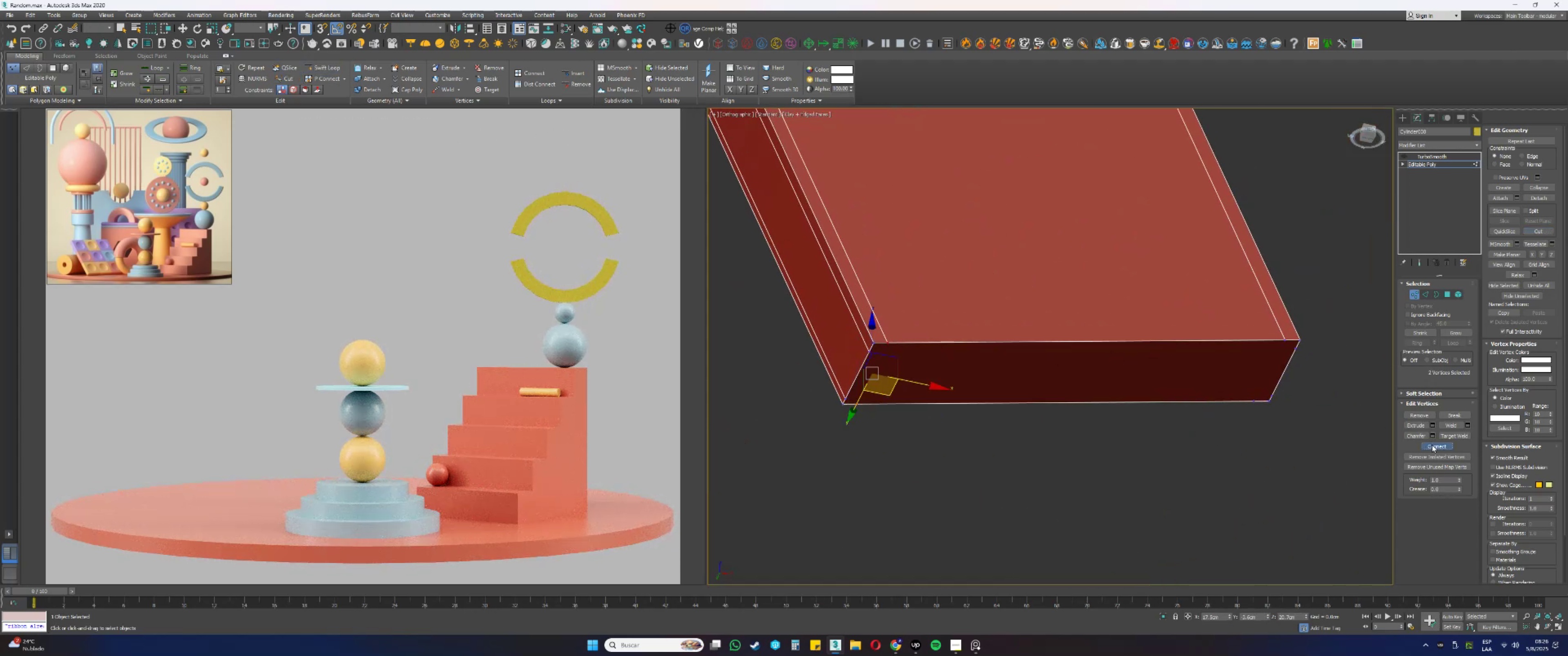 
left_click_drag(start_coordinate=[1262, 411], to_coordinate=[1248, 391])
 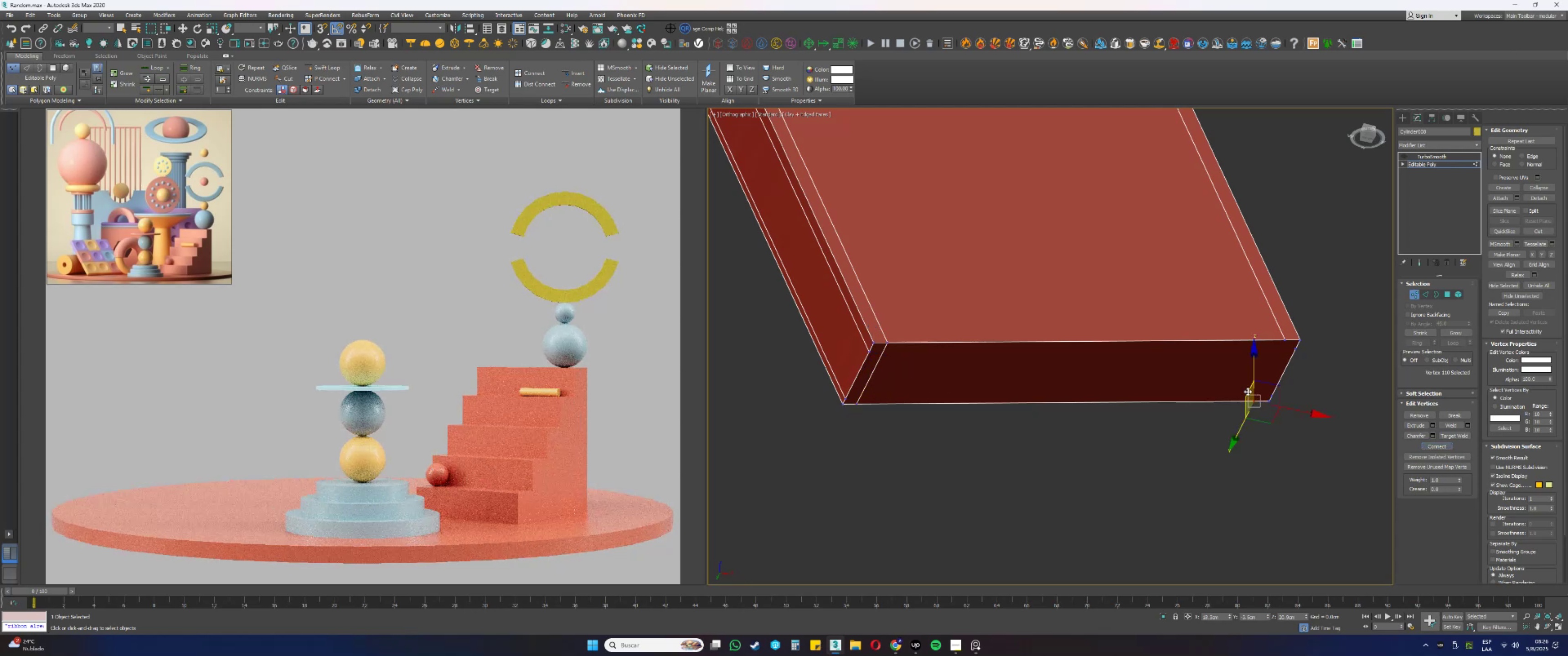 
hold_key(key=ControlLeft, duration=0.57)
left_click_drag(start_coordinate=[1287, 343], to_coordinate=[1281, 333])
 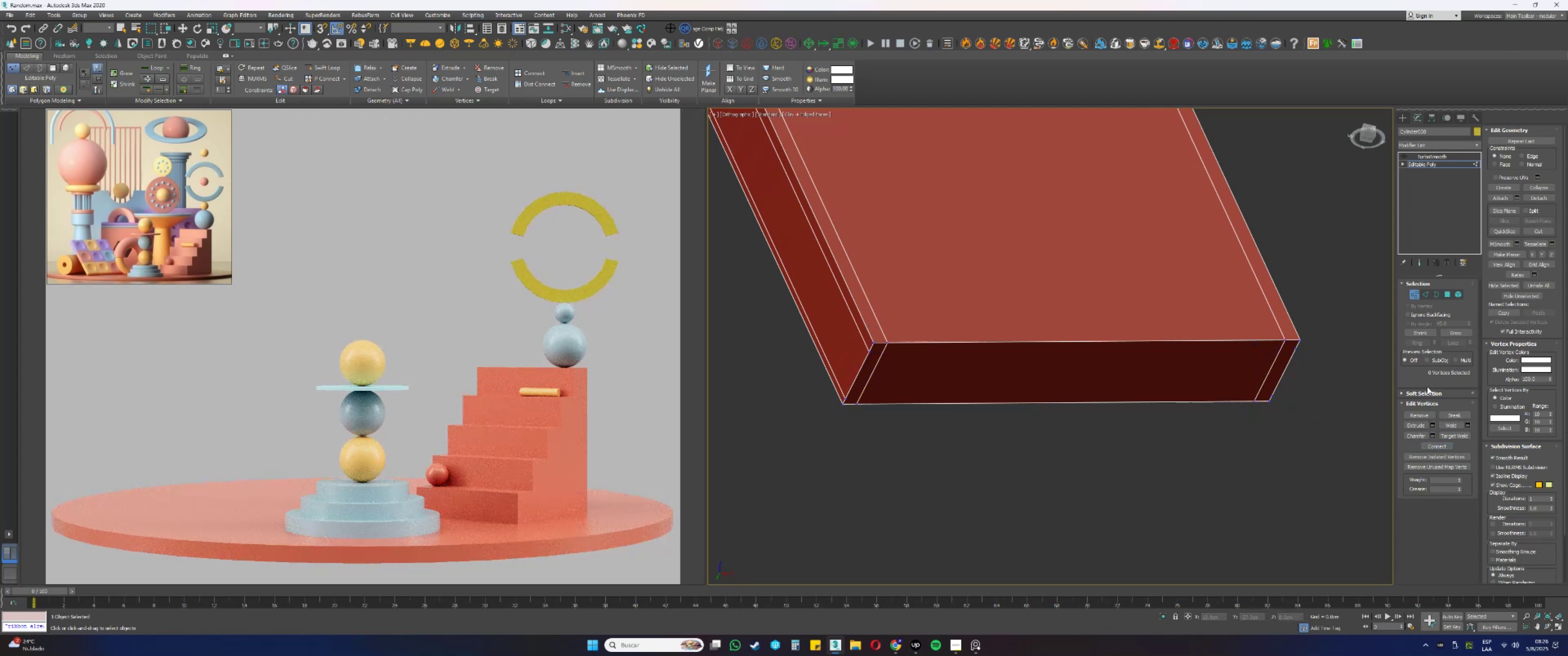 
left_click([1539, 233])
 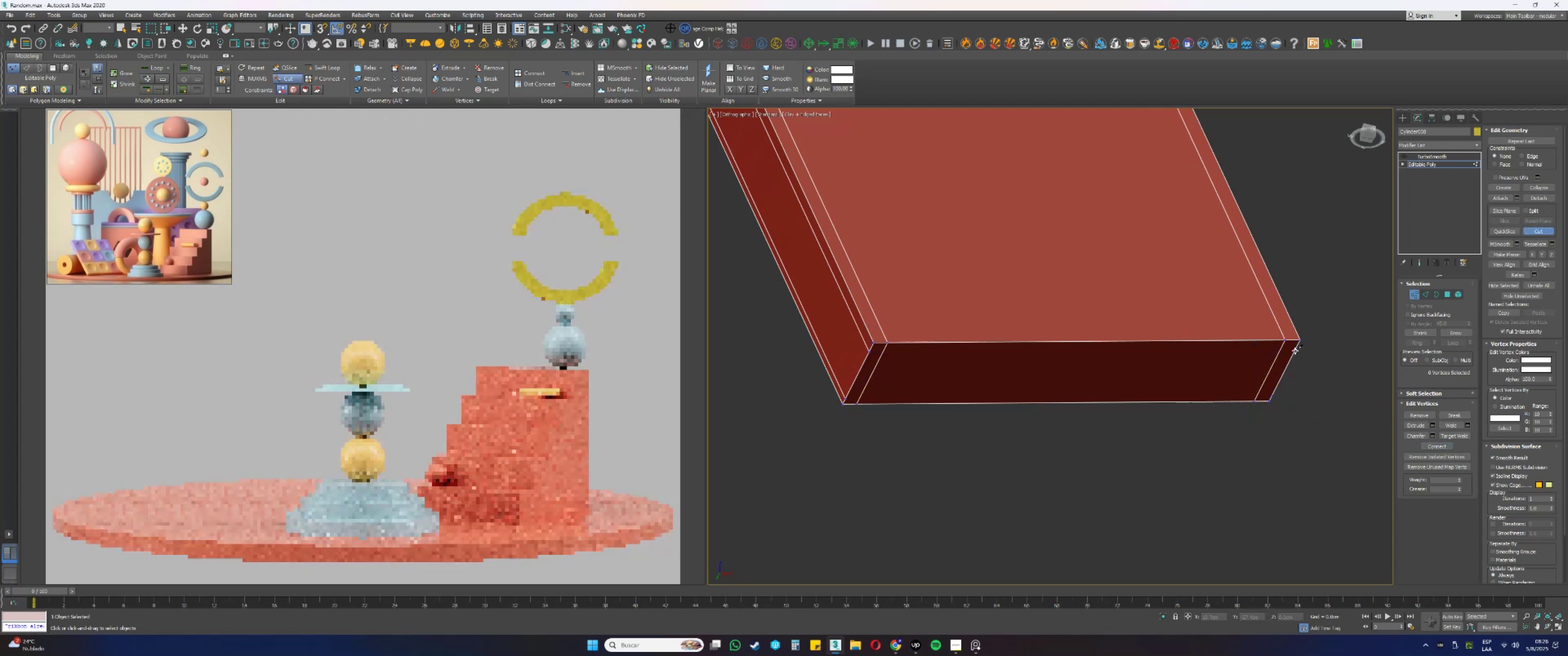 
left_click([1295, 350])
 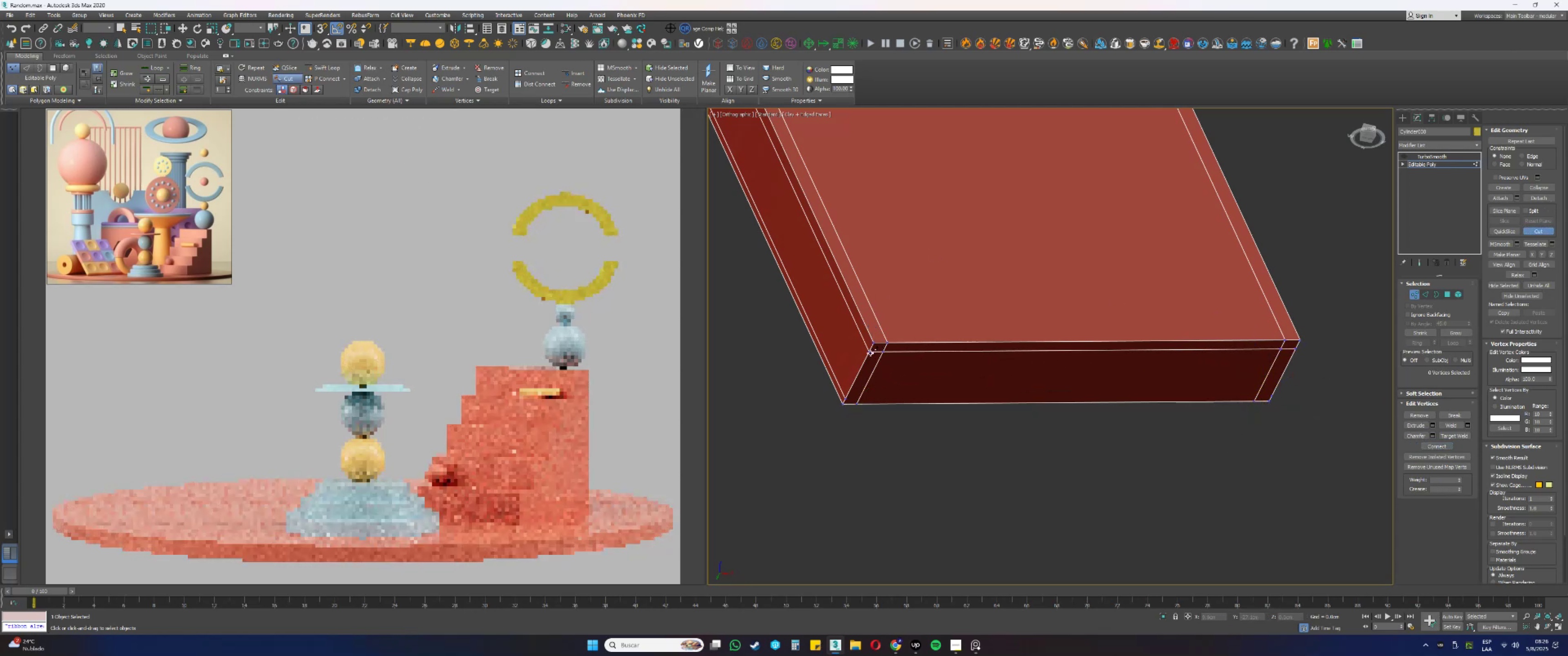 
left_click([870, 353])
 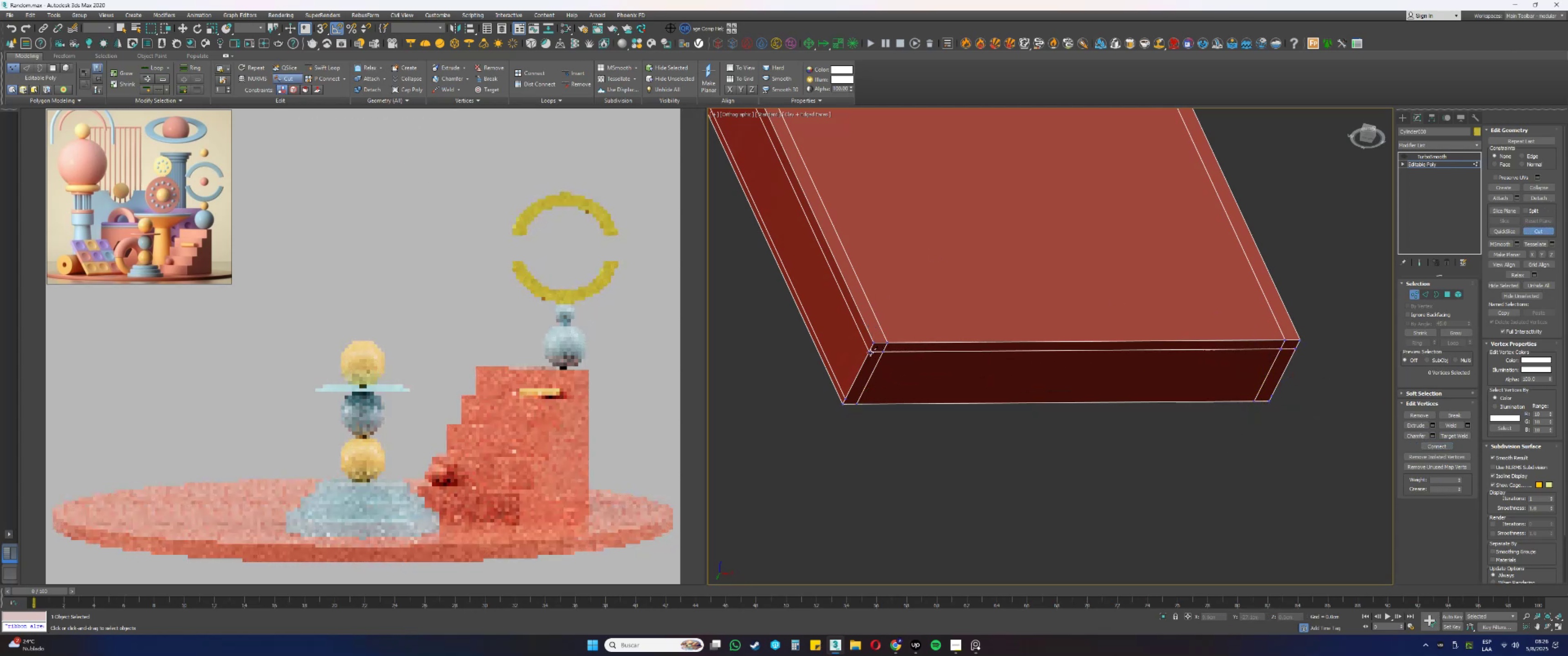 
right_click([870, 353])
 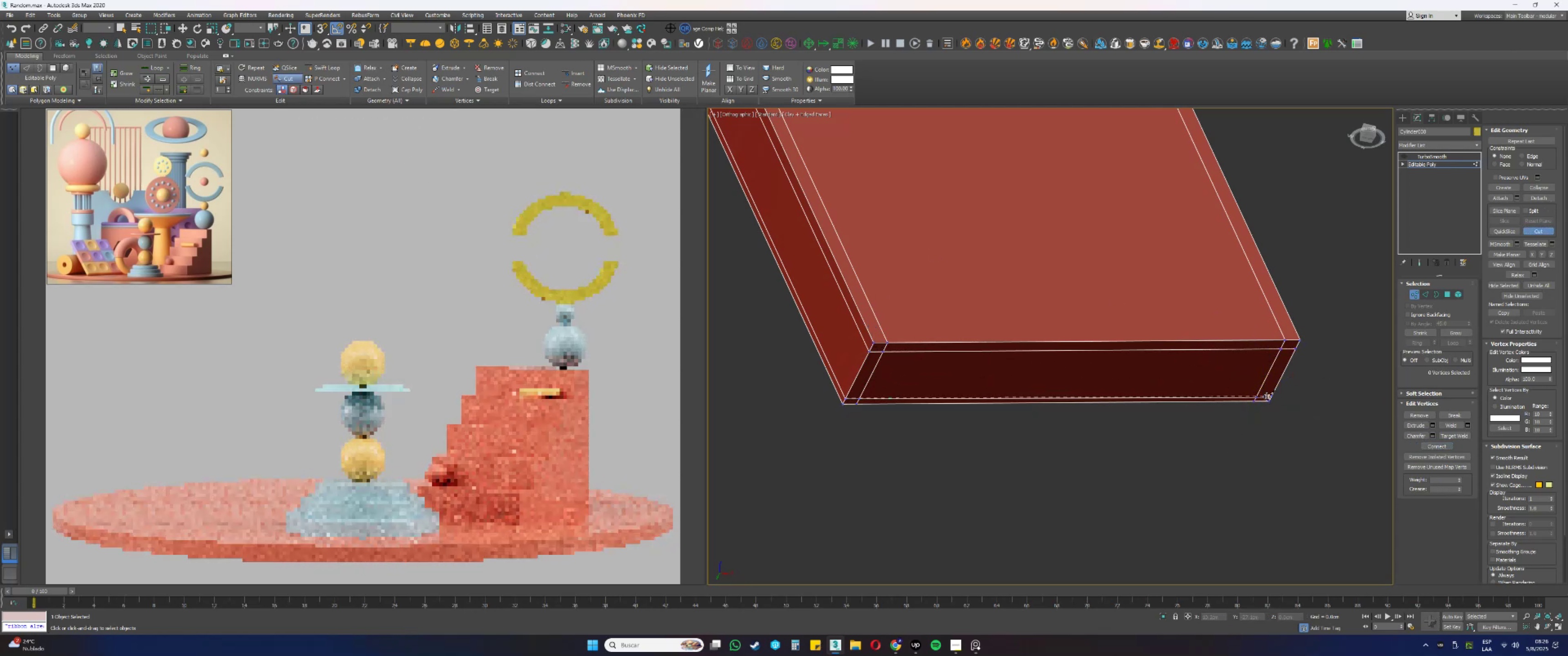 
left_click([1272, 396])
 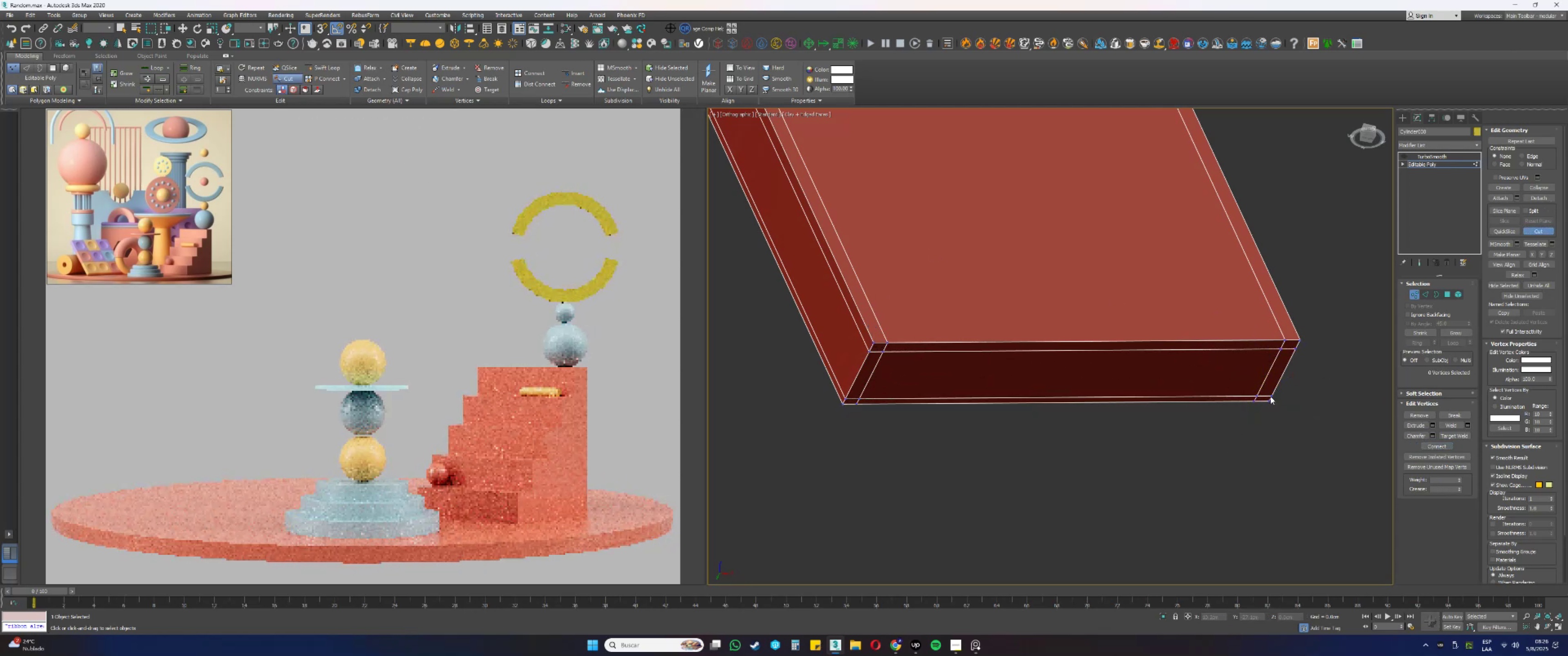 
right_click([1226, 367])
 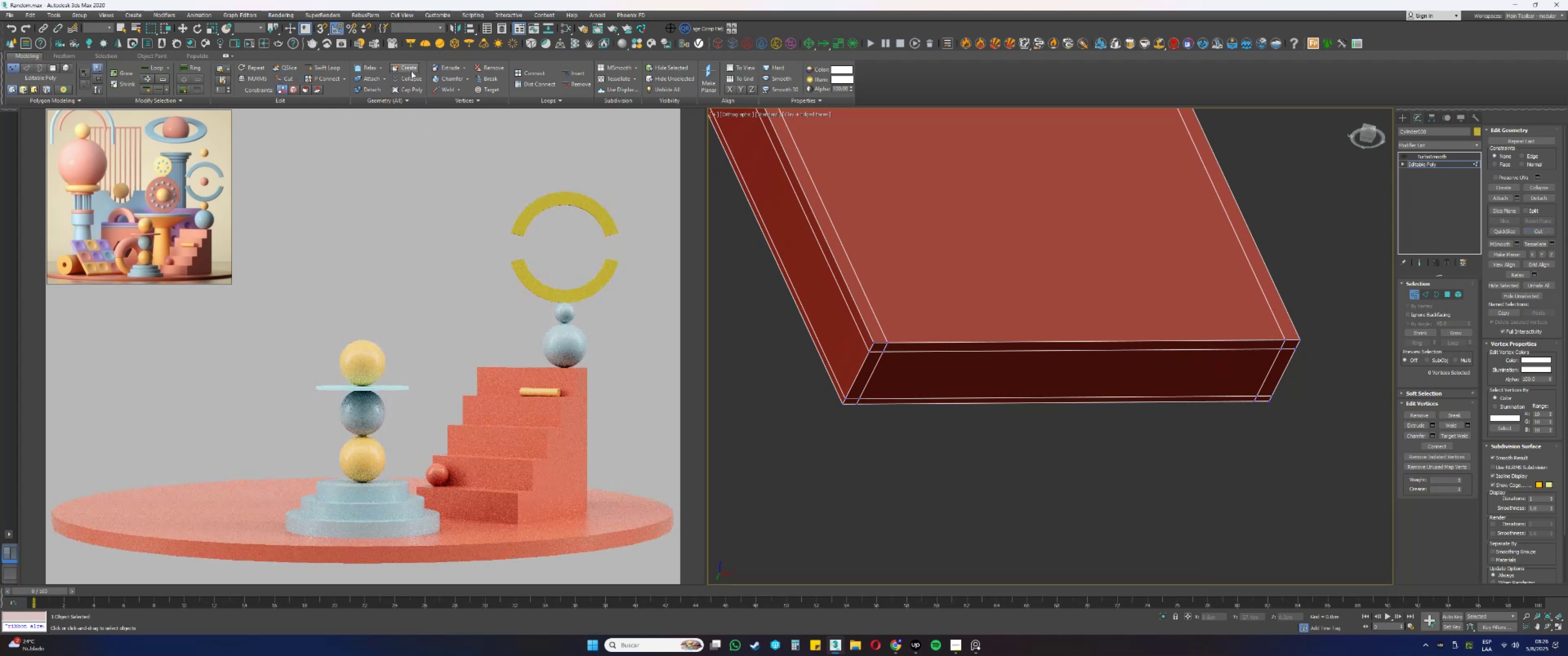 
left_click([330, 65])
 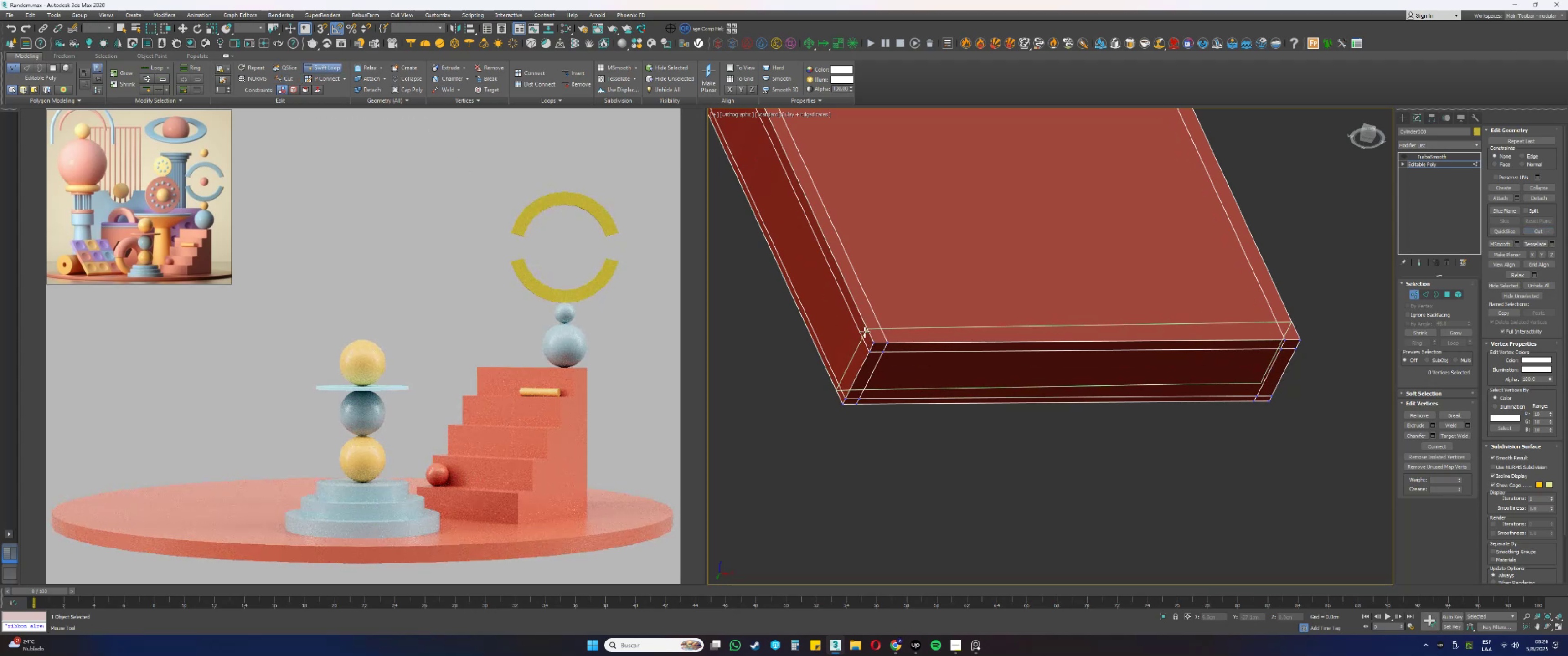 
left_click([867, 333])
 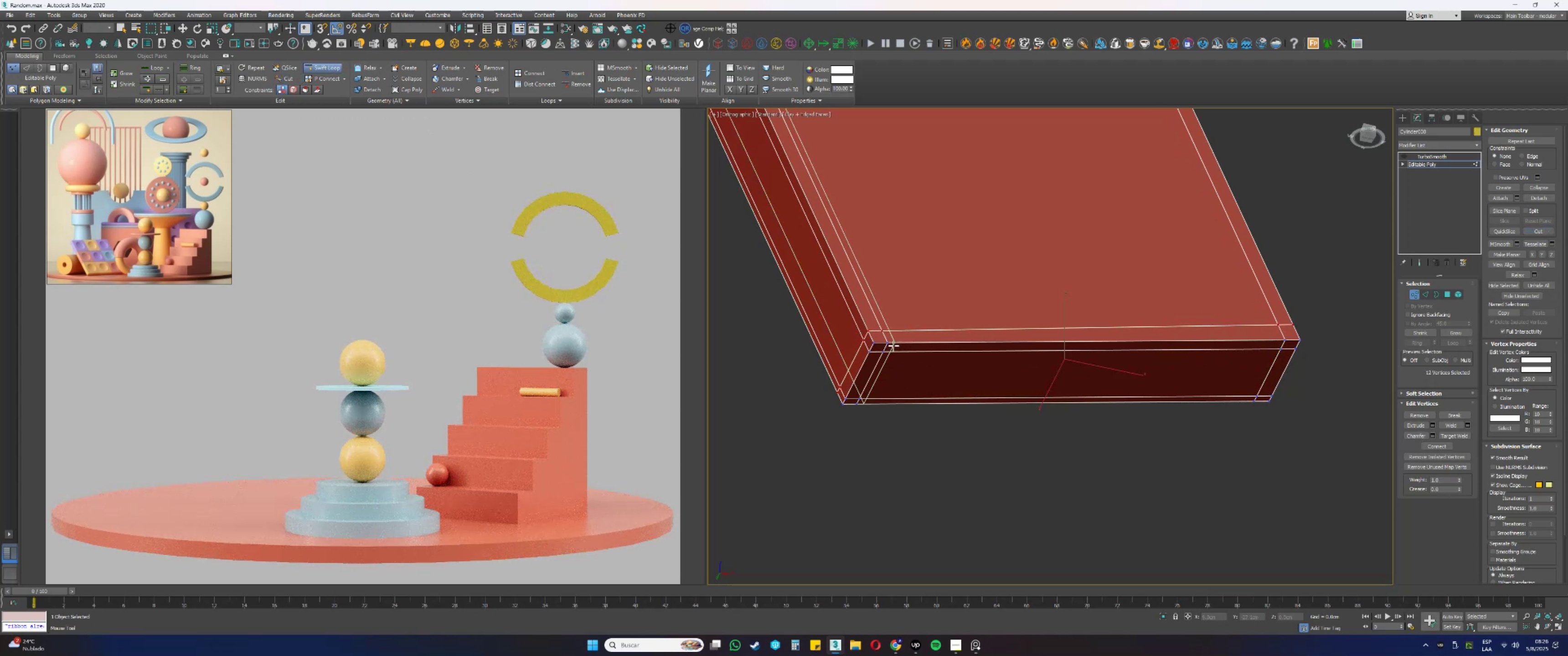 
right_click([930, 363])
 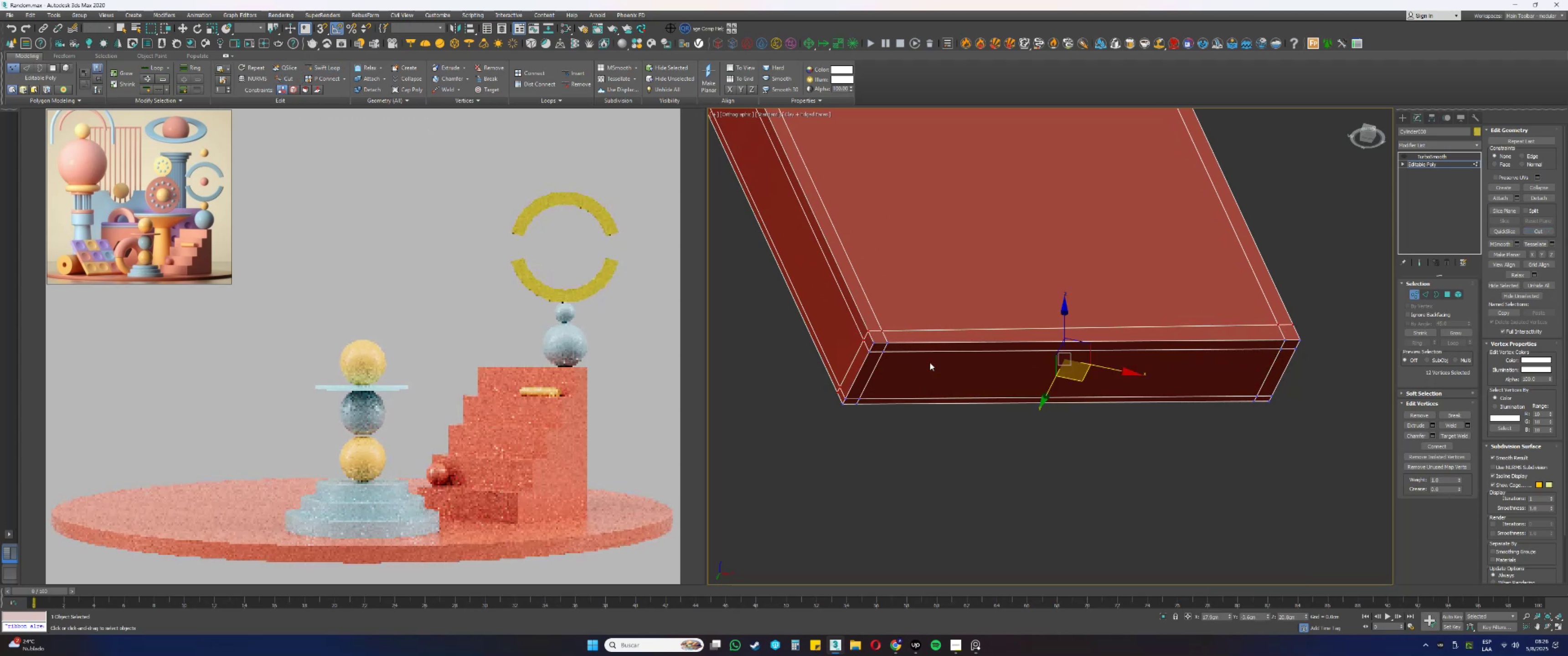 
scroll: coordinate [1160, 365], scroll_direction: down, amount: 7.0
 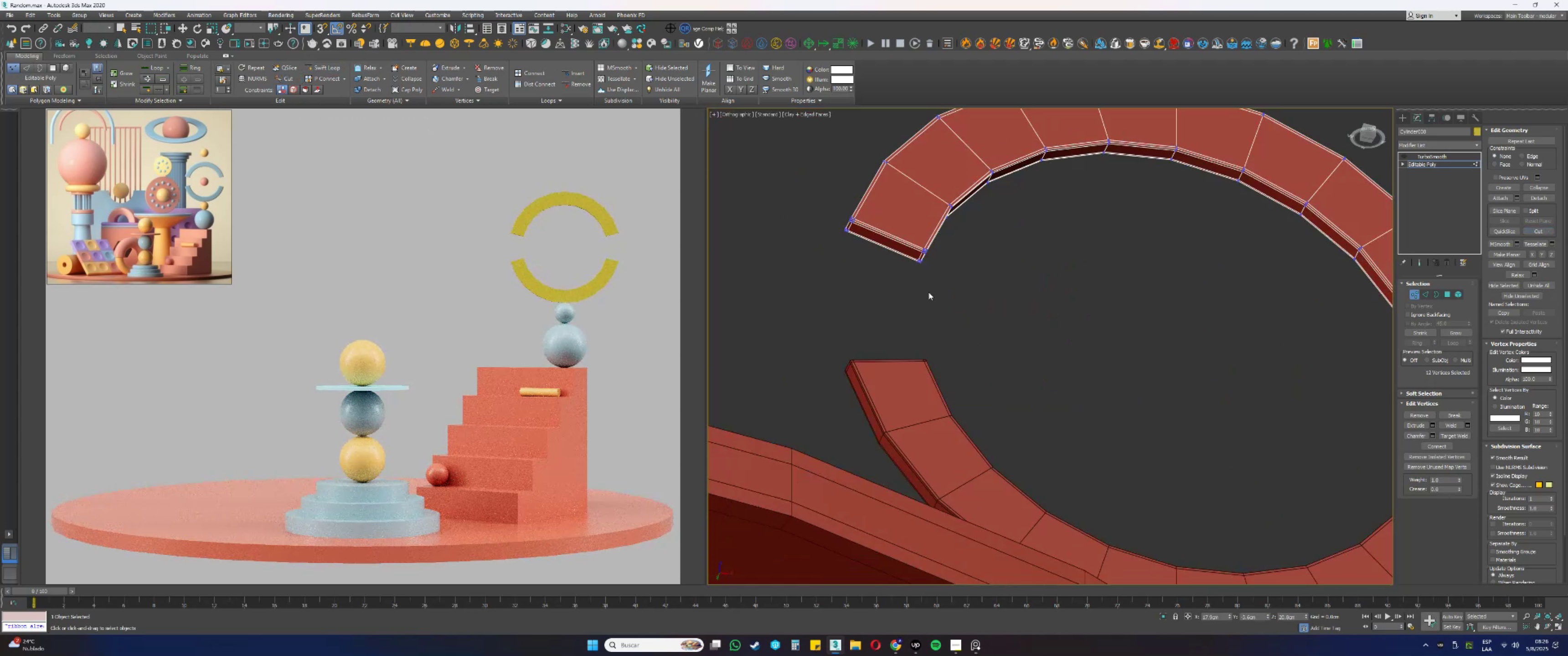 
hold_key(key=AltLeft, duration=0.72)
 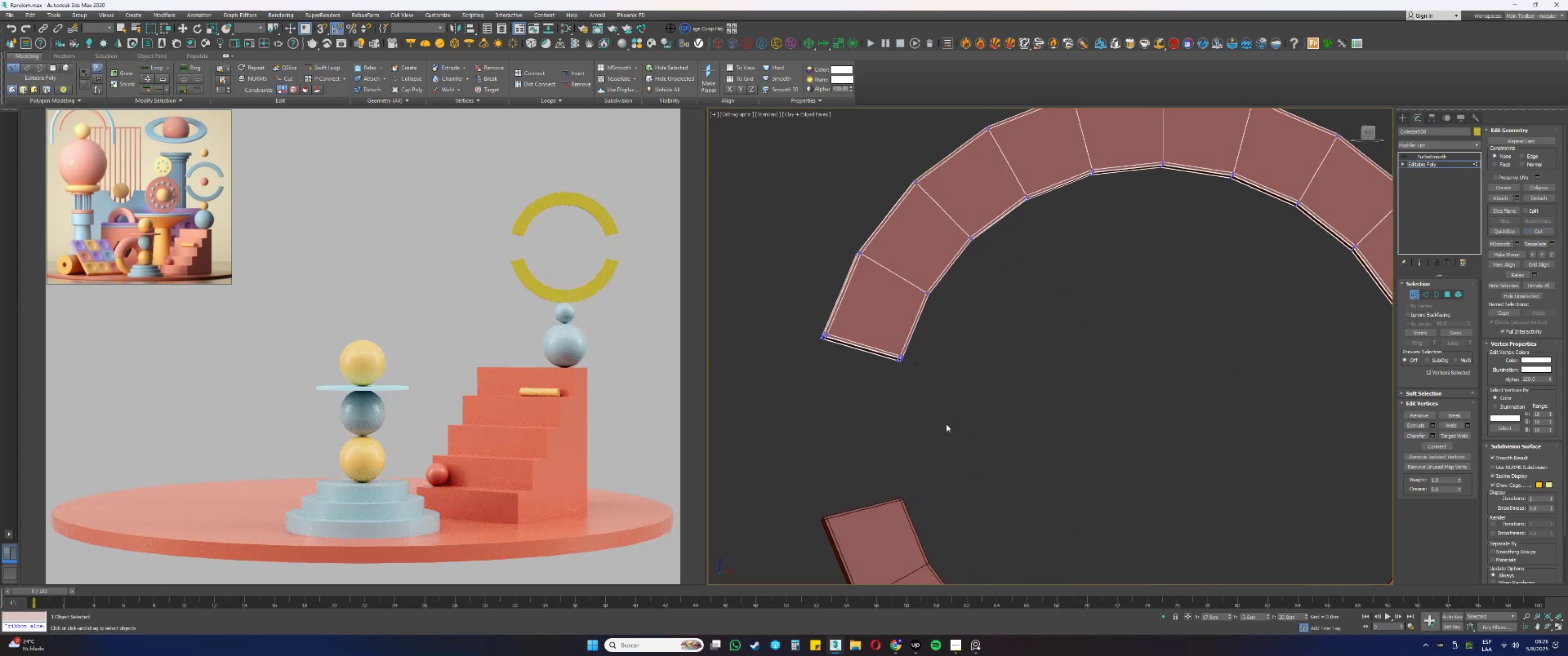 
scroll: coordinate [1030, 362], scroll_direction: down, amount: 1.0
 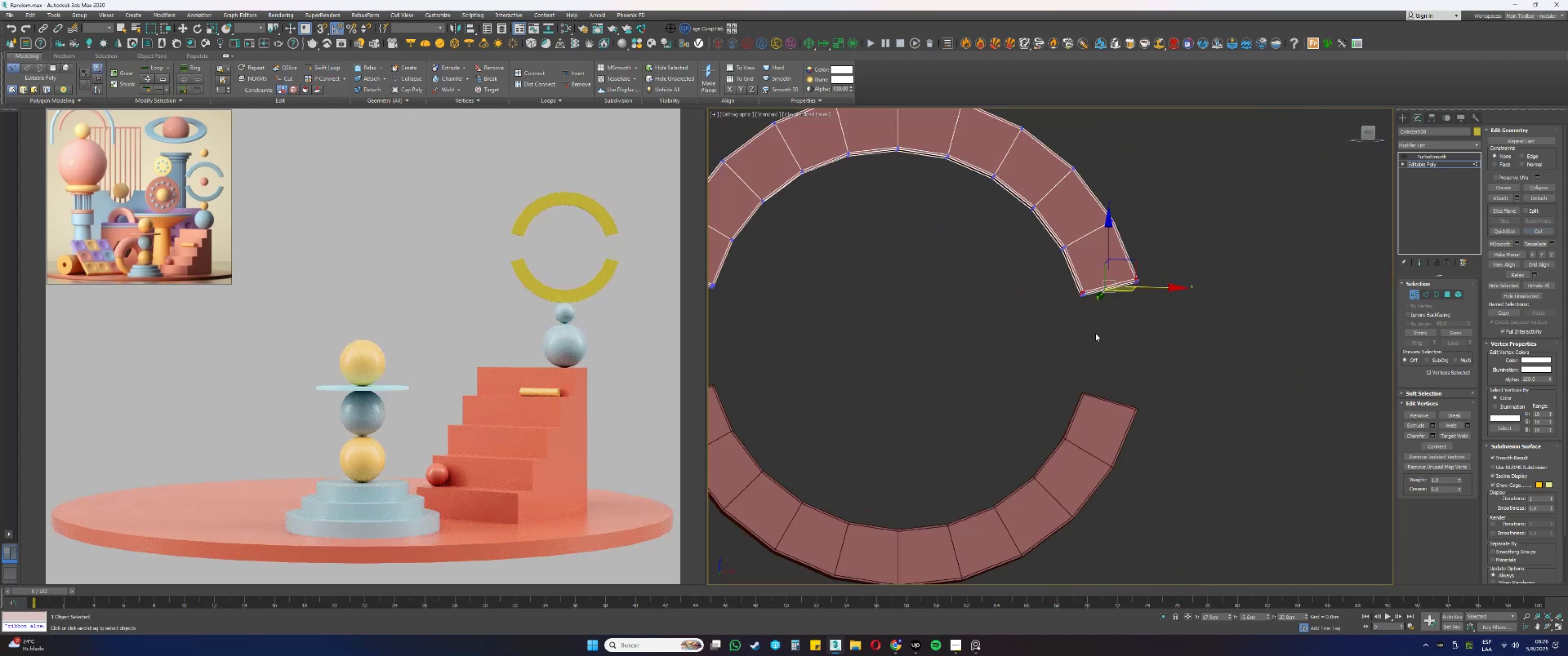 
key(1)
 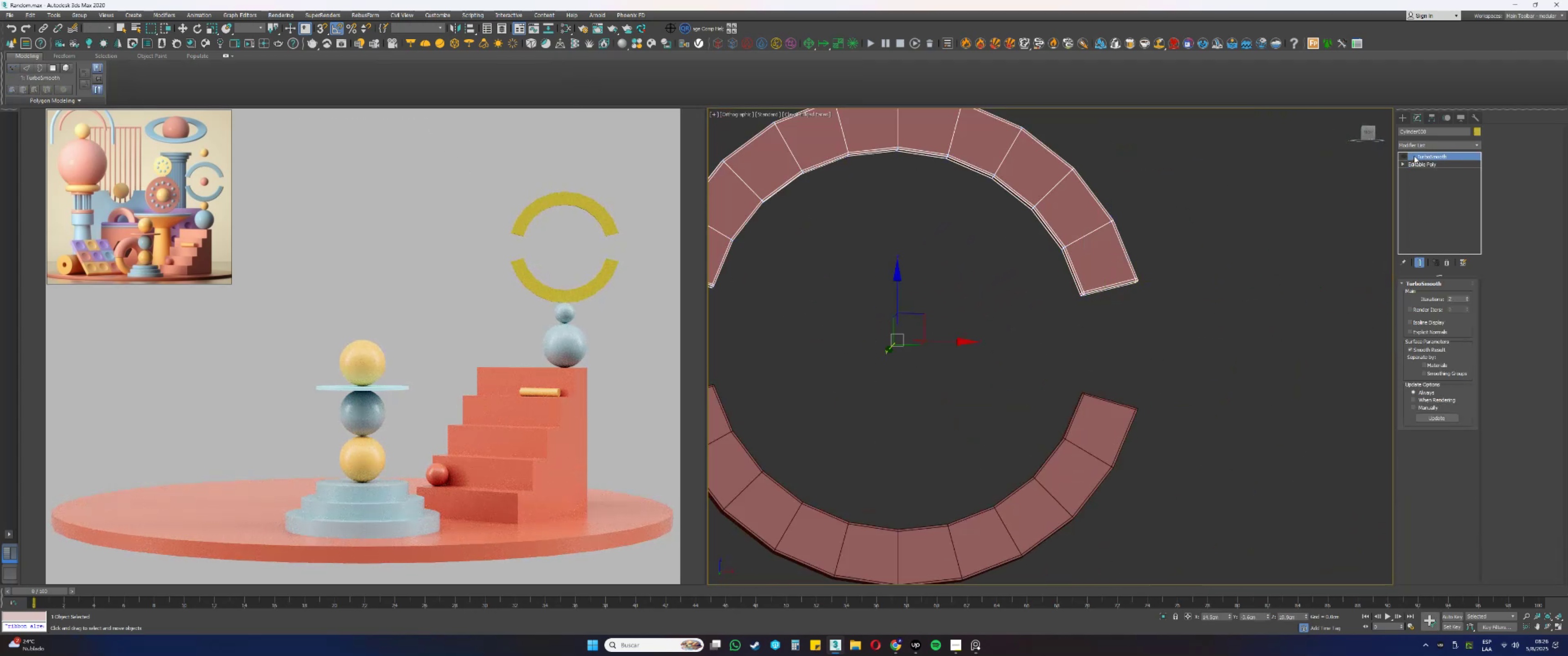 
double_click([1404, 155])
 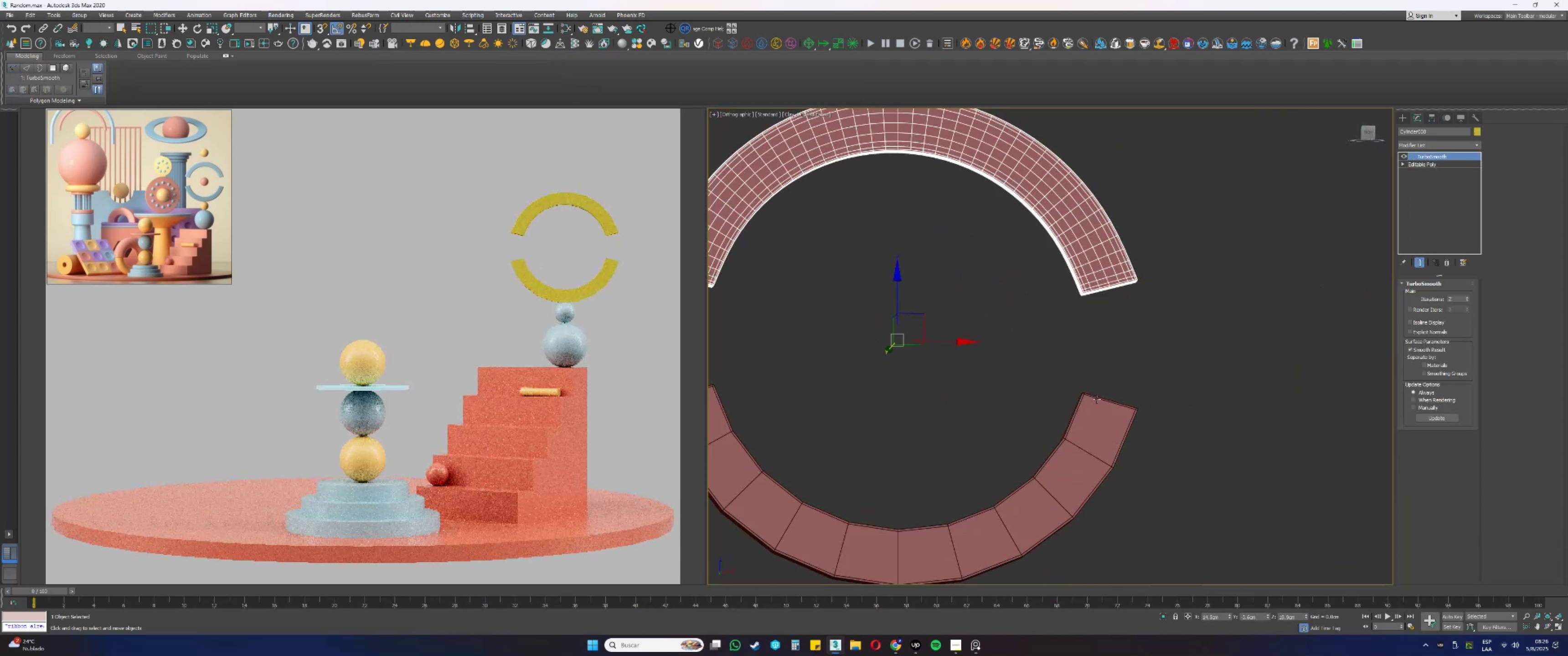 
left_click([1097, 405])
 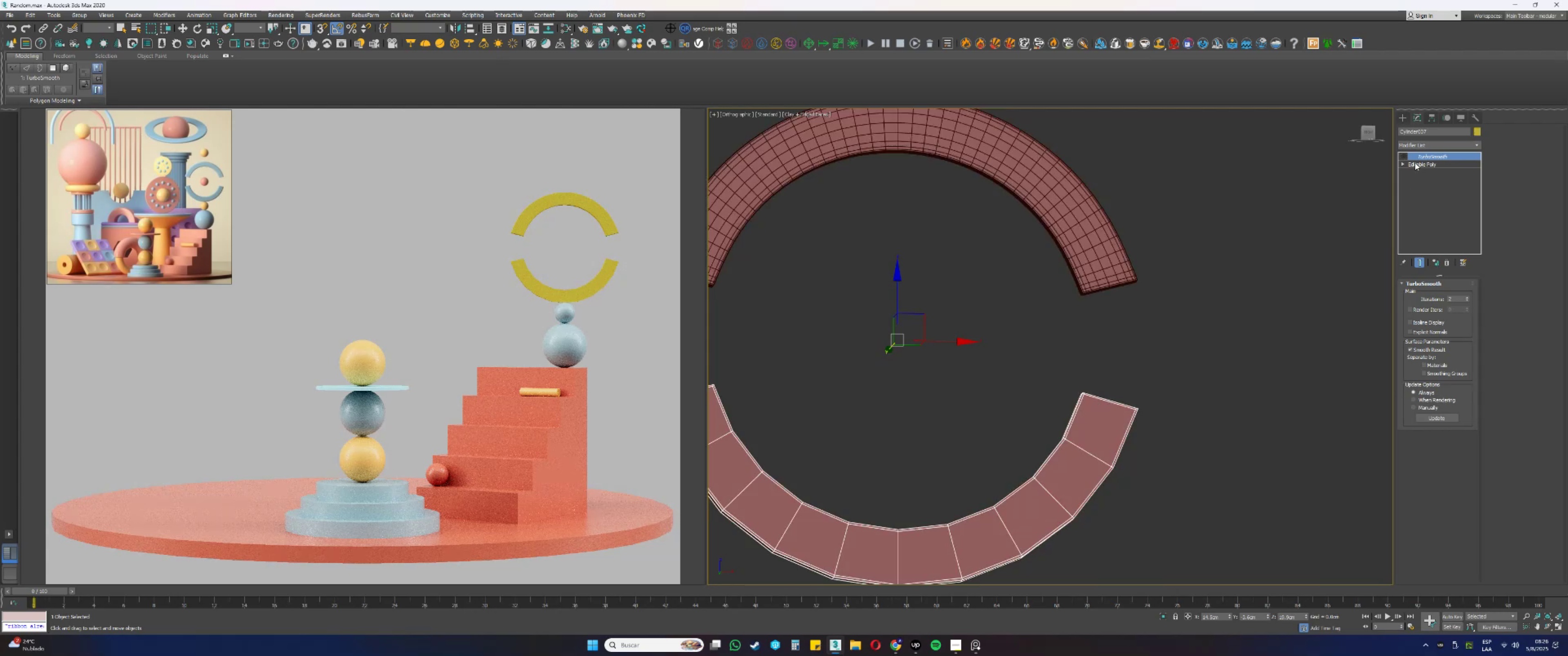 
left_click([1405, 154])
 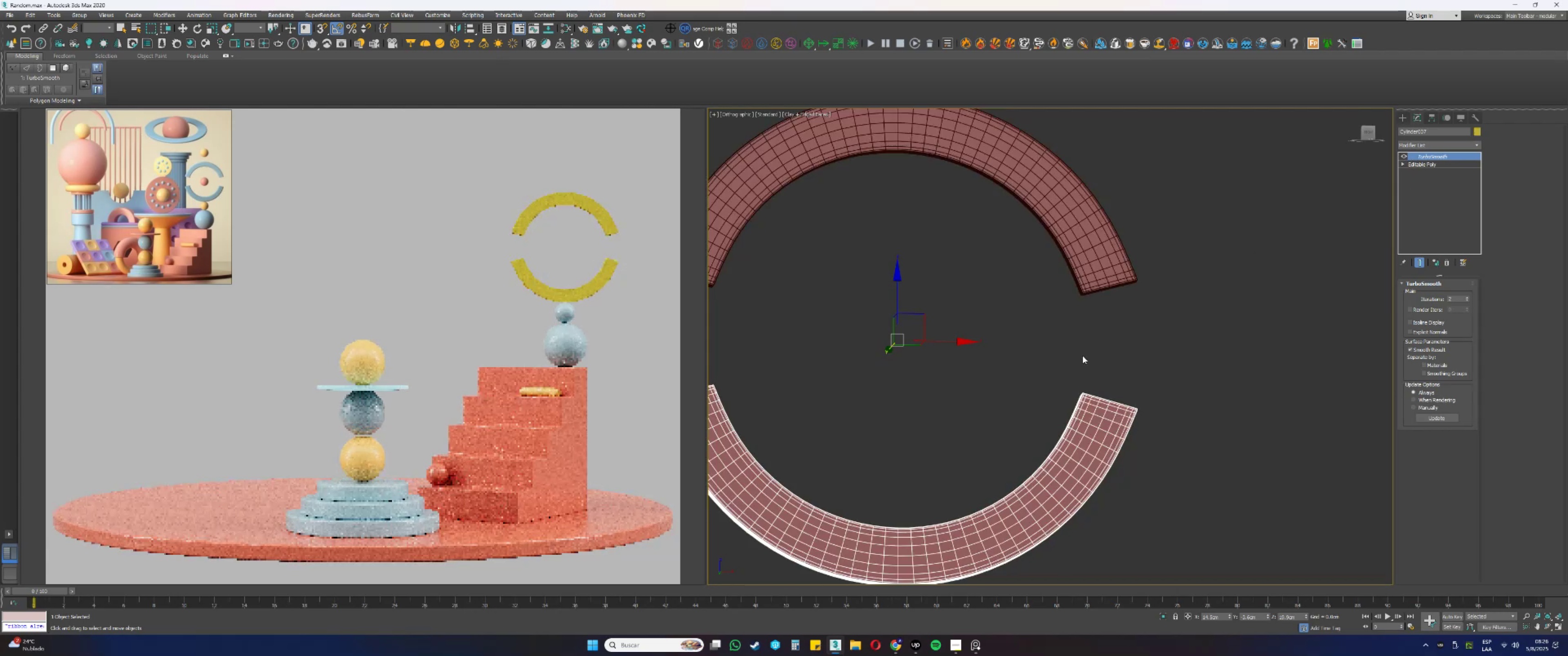 
type([F3][F3][F4]fz)
 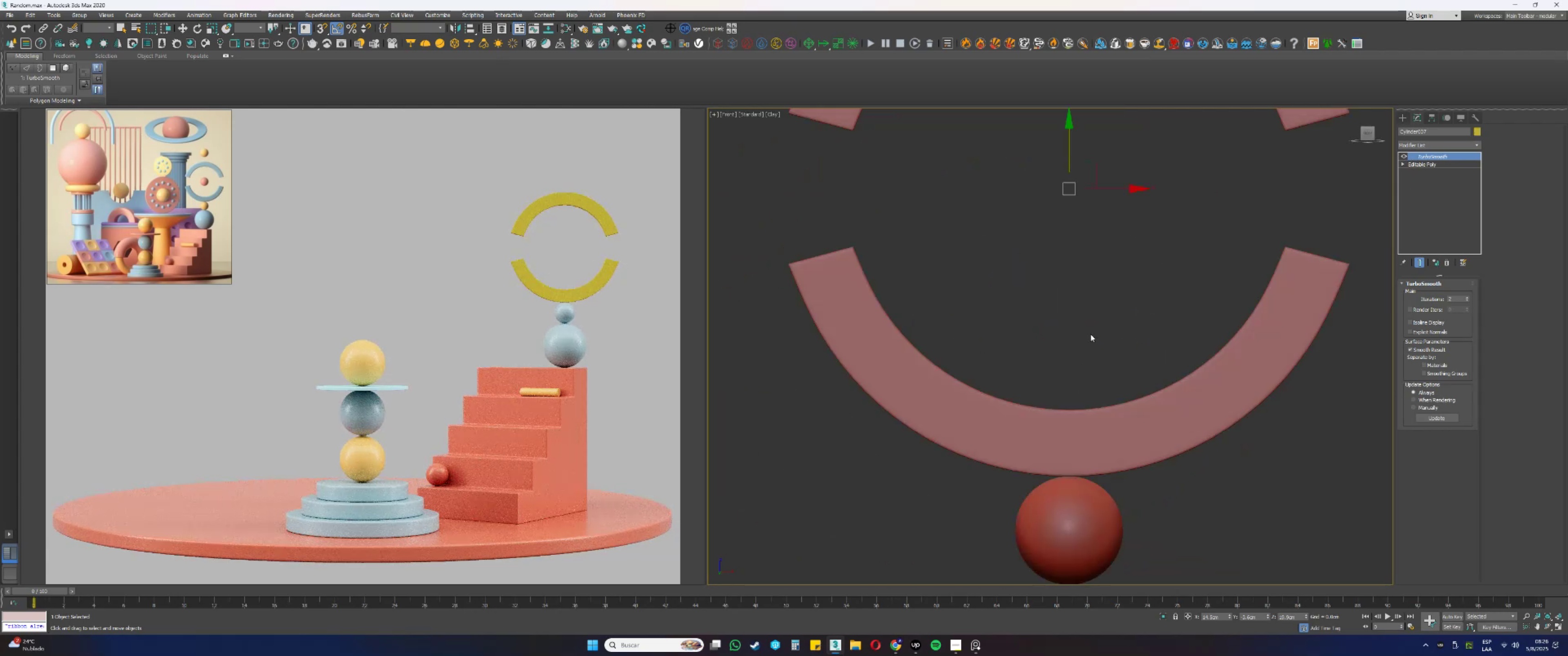 
scroll: coordinate [1103, 315], scroll_direction: down, amount: 3.0
 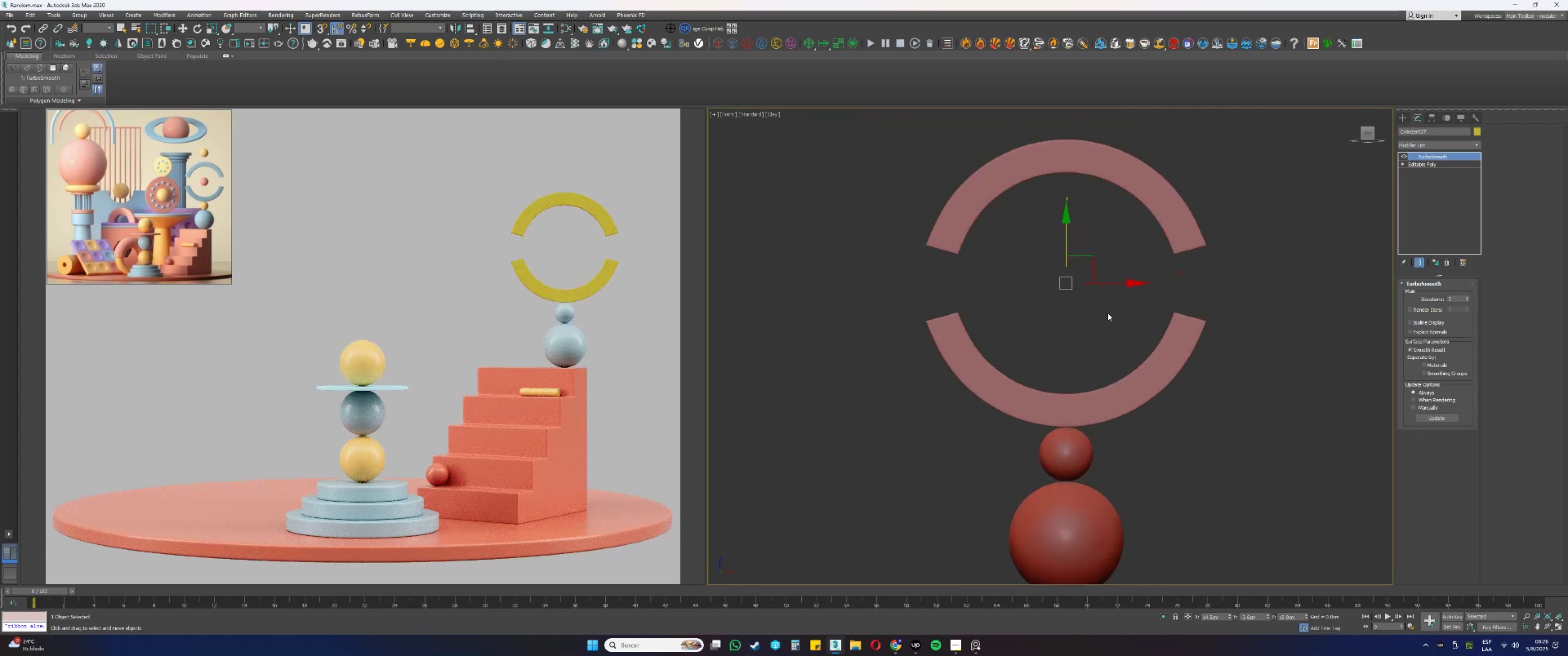 
middle_click([1103, 317])
 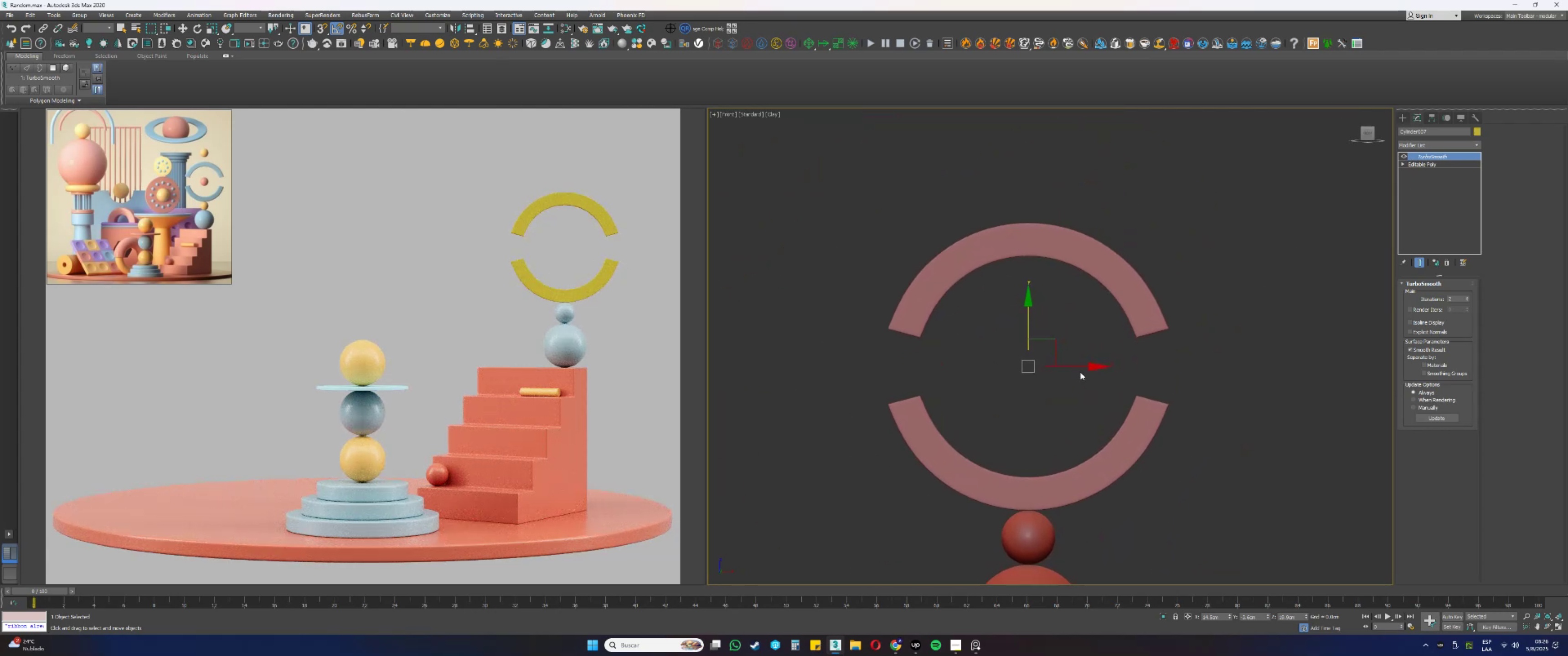 
key(F4)
 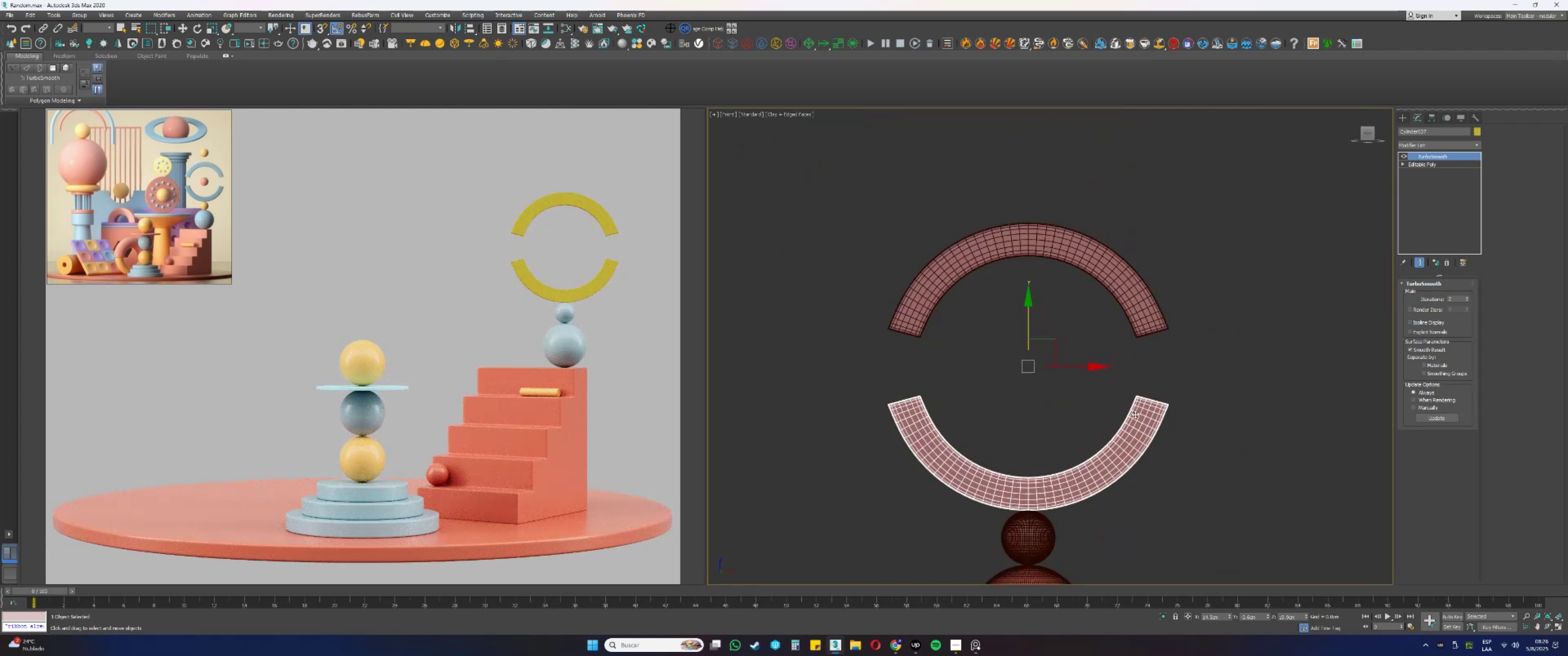 
hold_key(key=ControlLeft, duration=0.33)
left_click([1140, 310])
 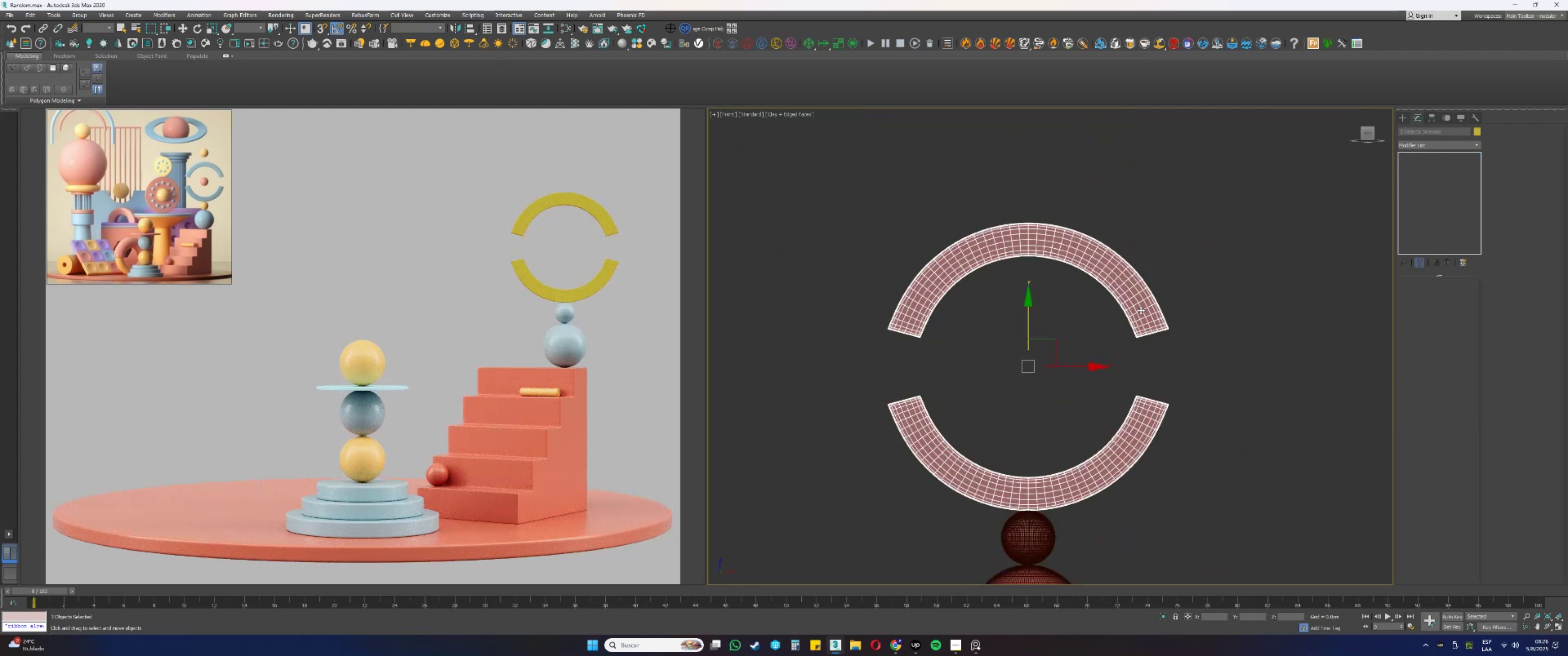 
key(M)
 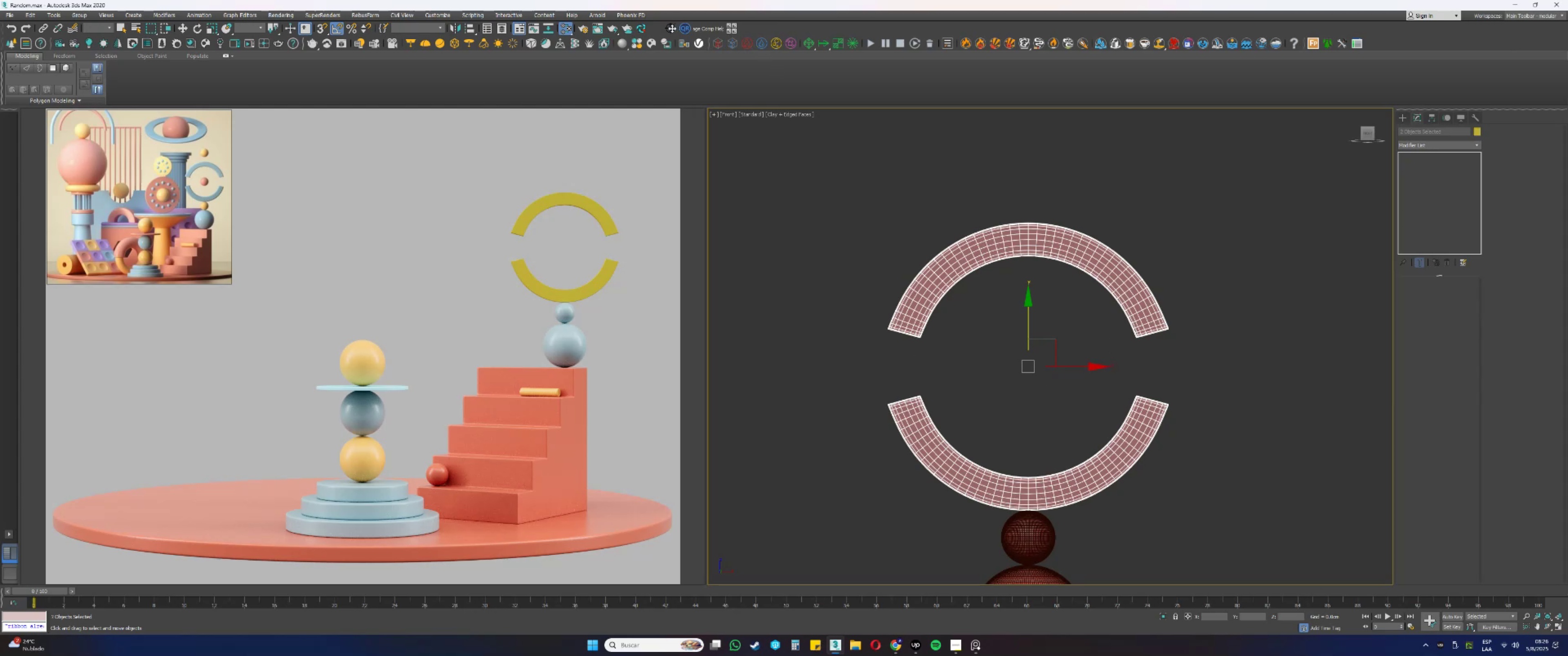 
left_click_drag(start_coordinate=[995, 443], to_coordinate=[987, 334])
 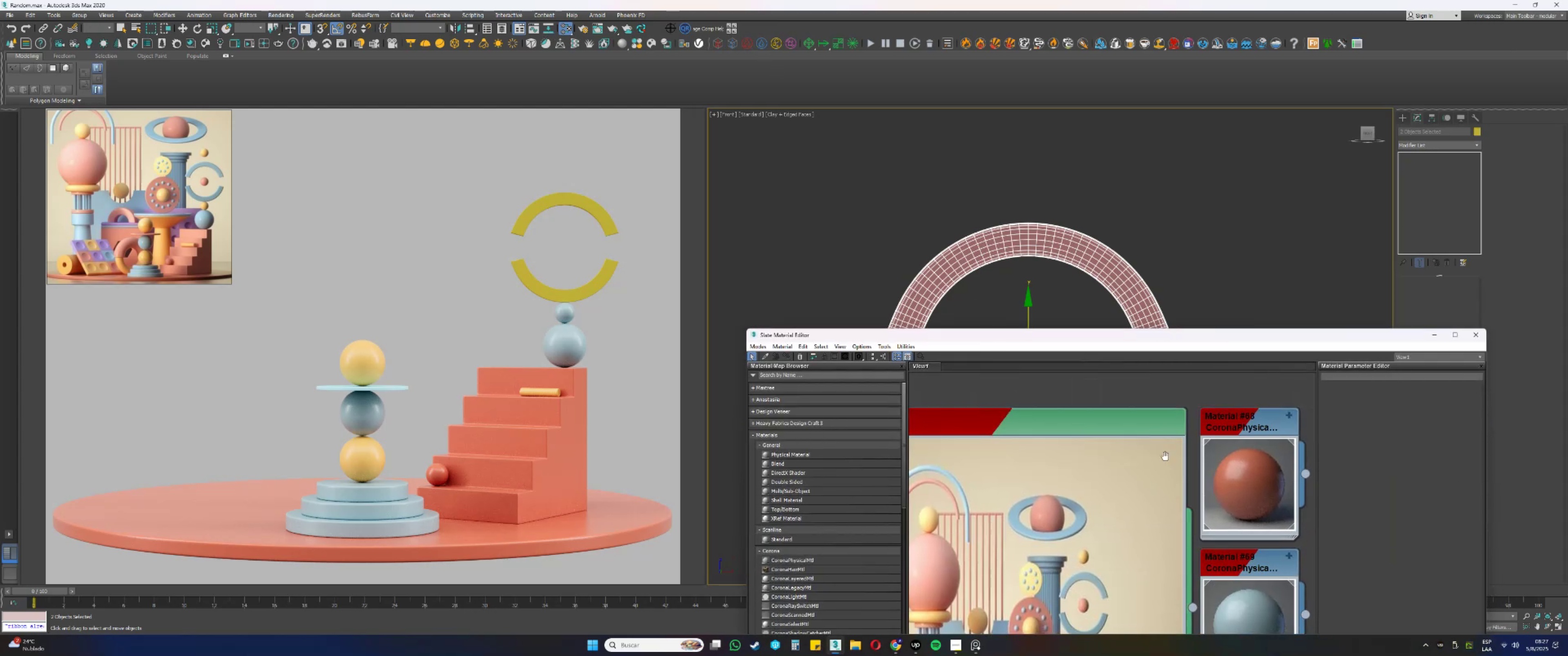 
left_click([1228, 523])
 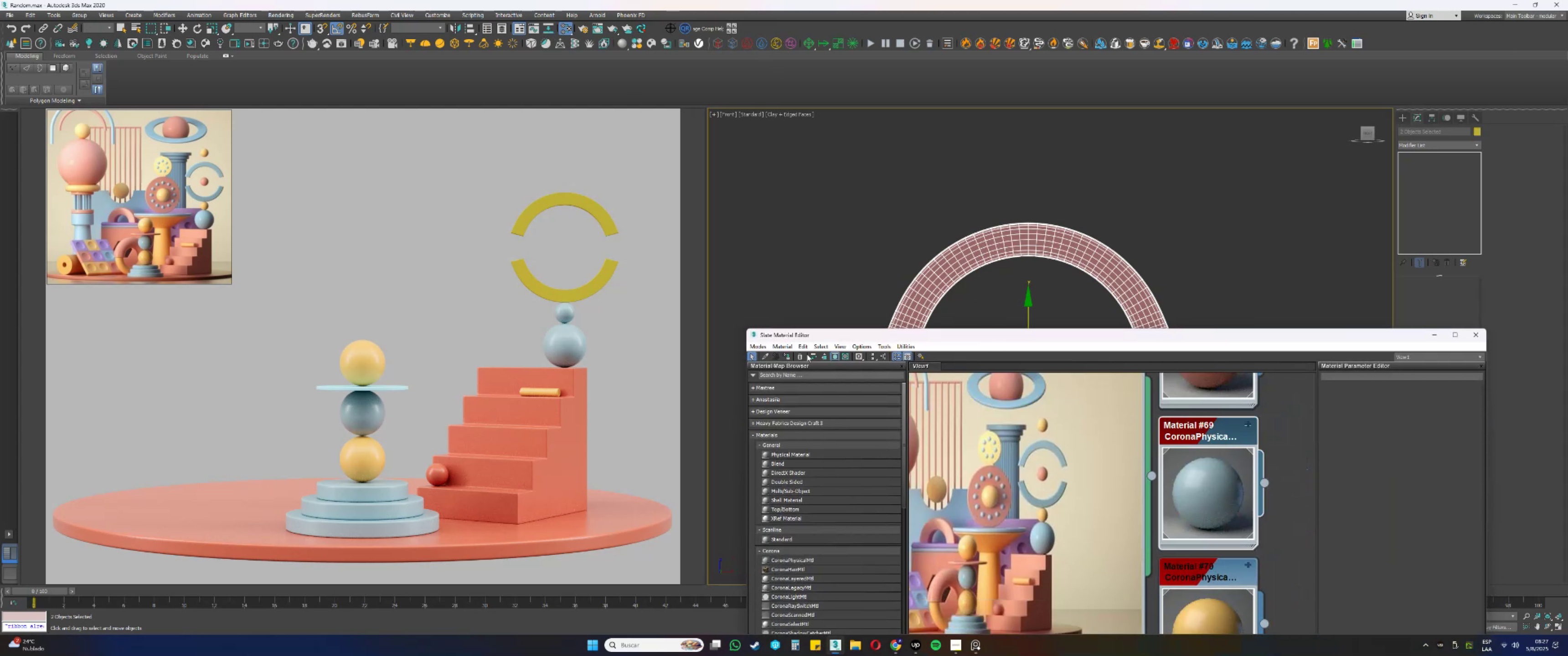 
left_click([788, 354])
 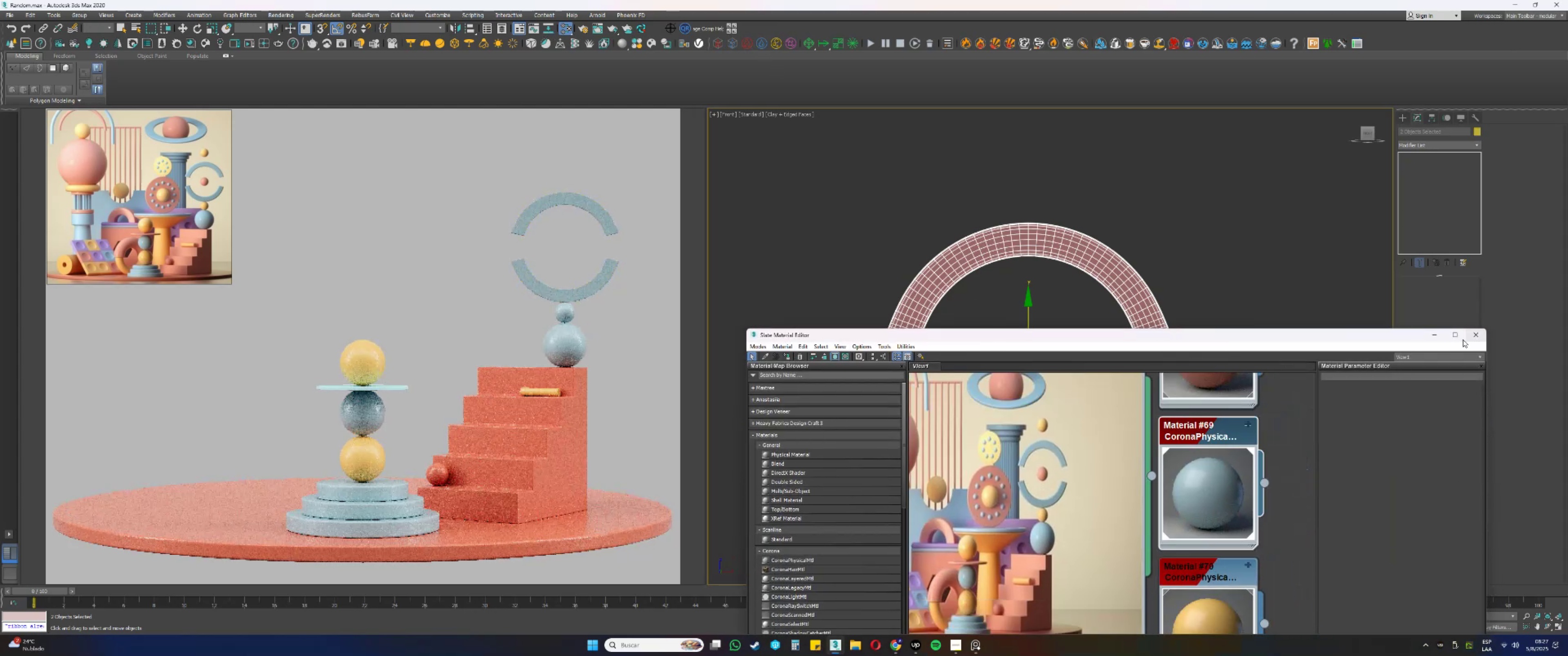 
left_click([1433, 337])
 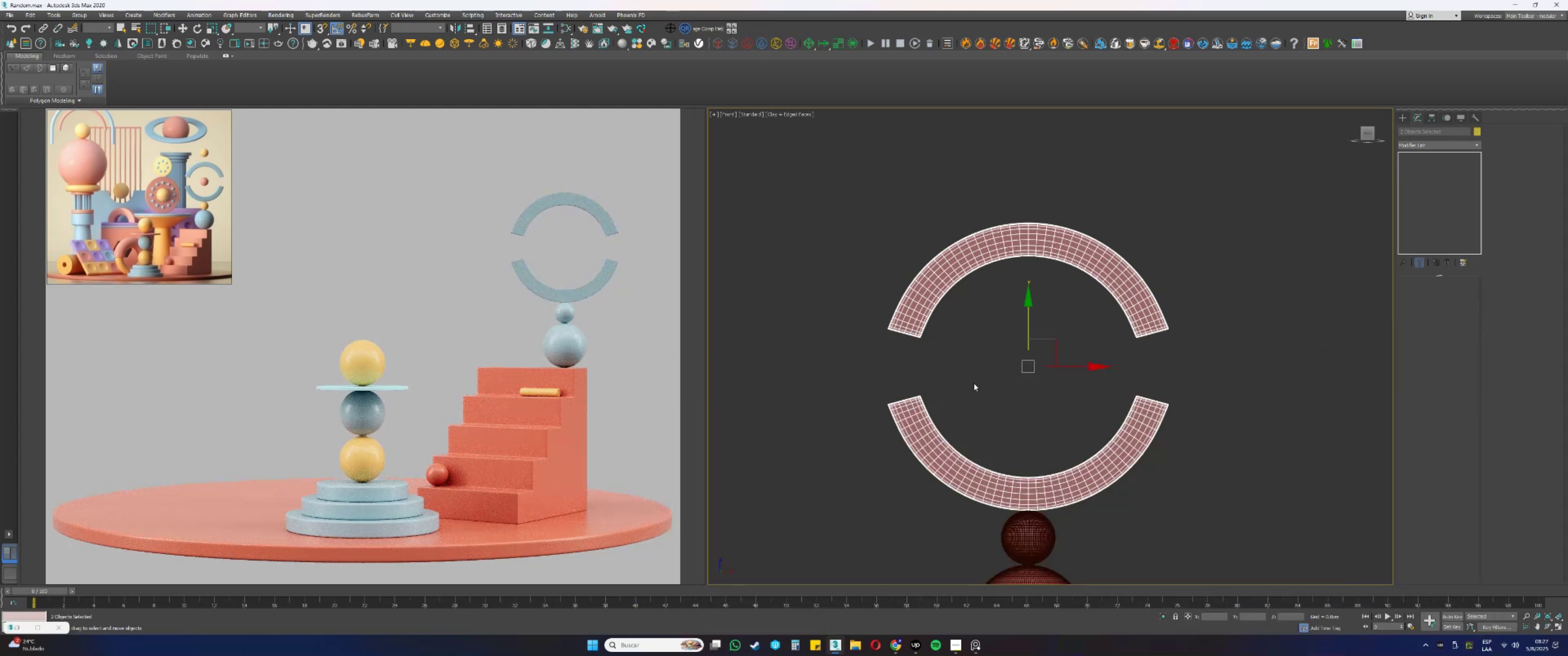 
left_click([1030, 528])
 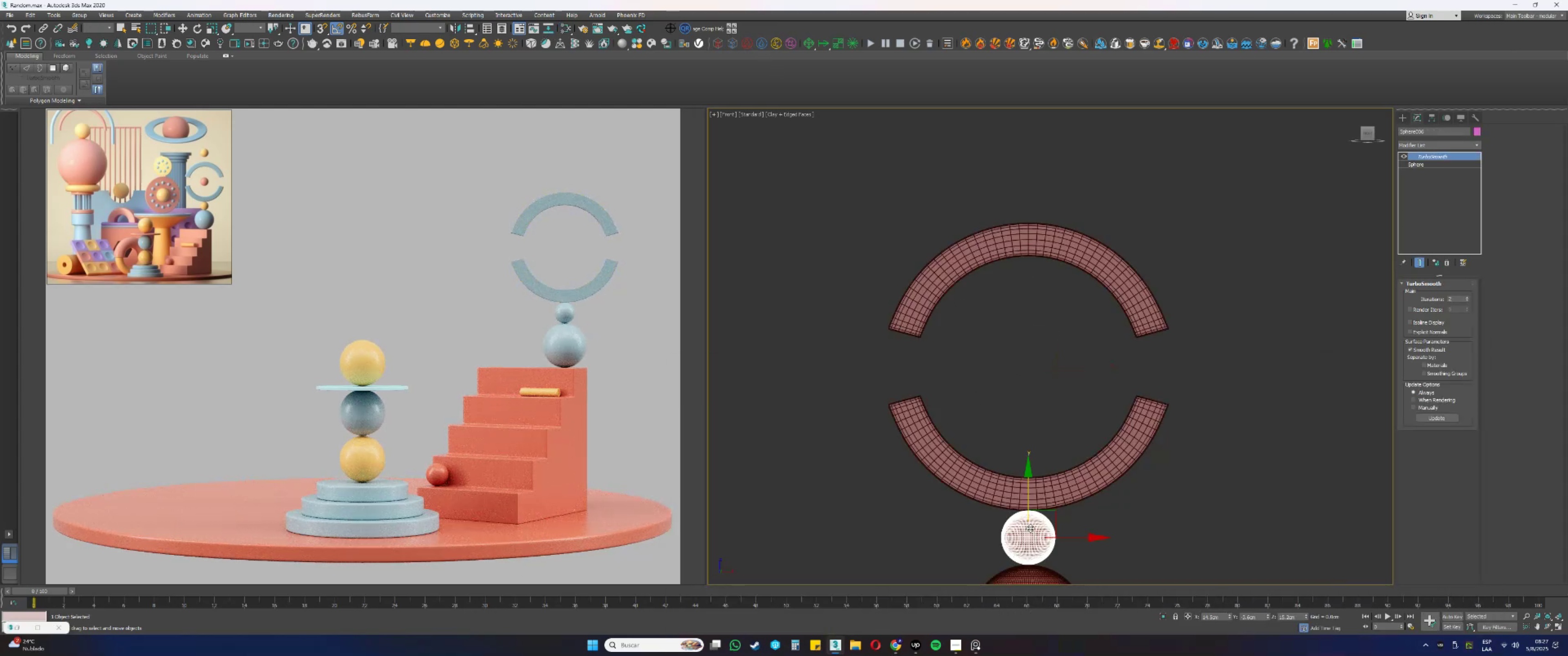 
key(M)
 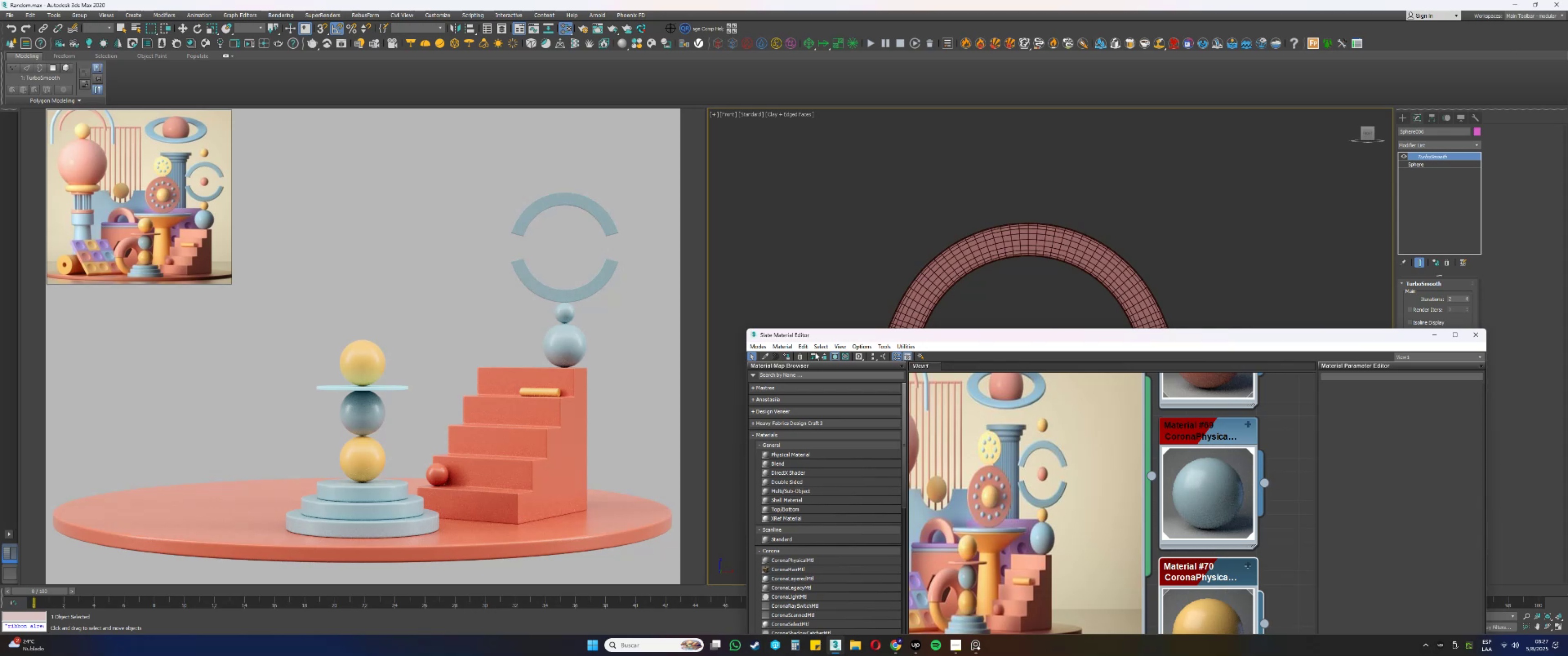 
left_click([789, 355])
 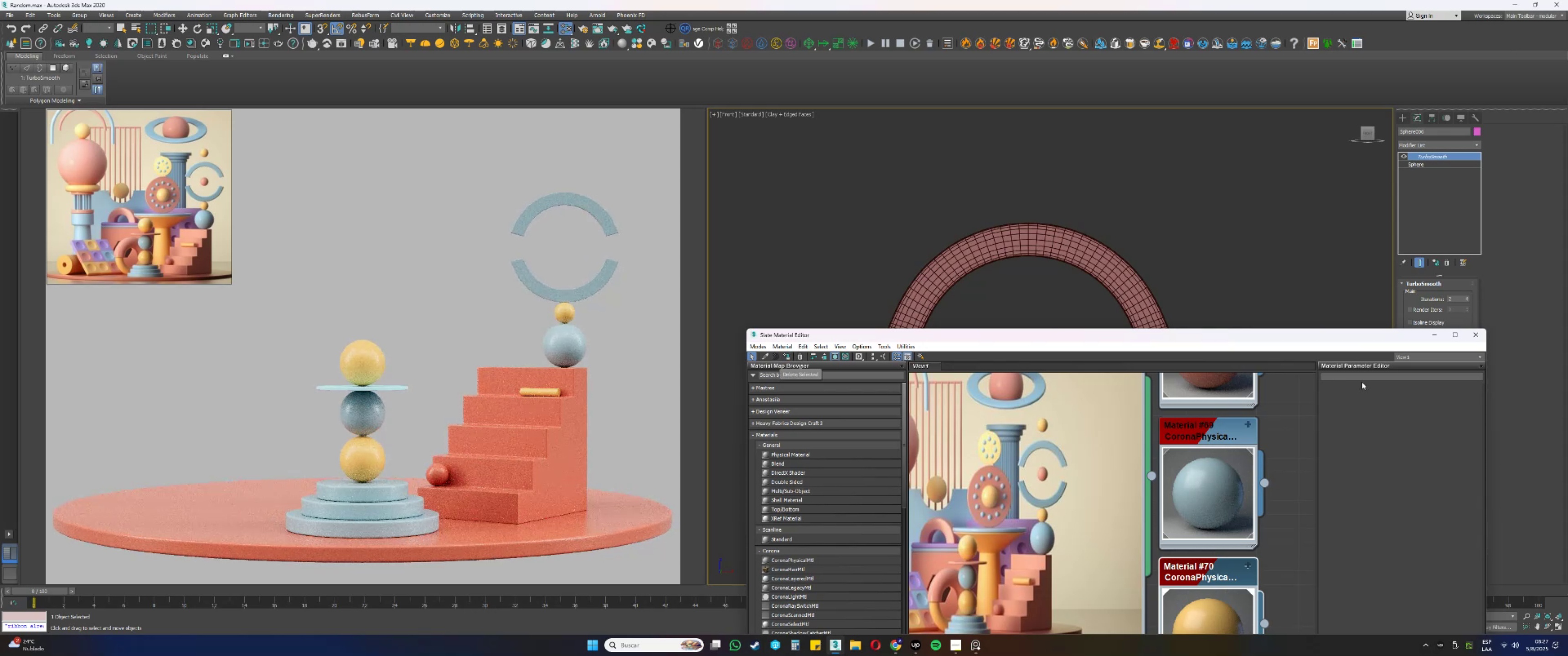 
left_click([1429, 333])
 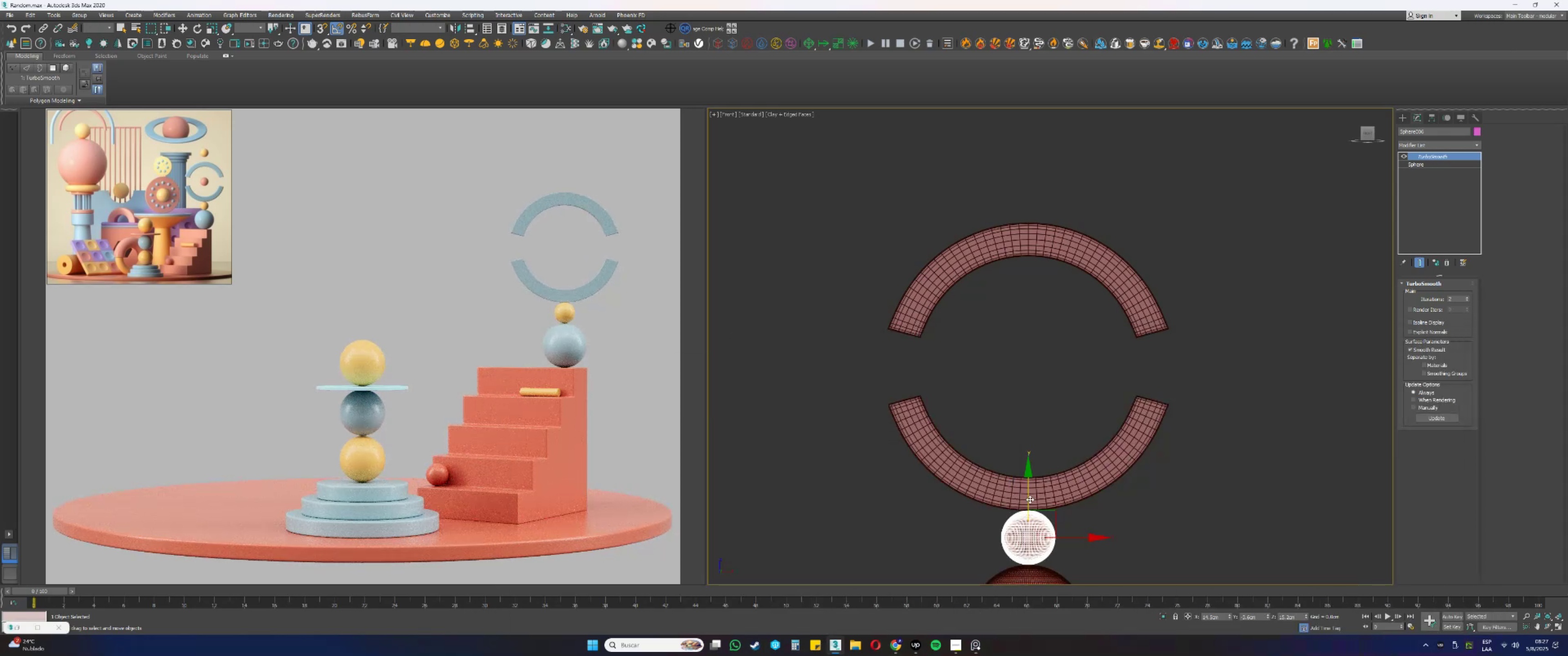 
left_click([1032, 535])
 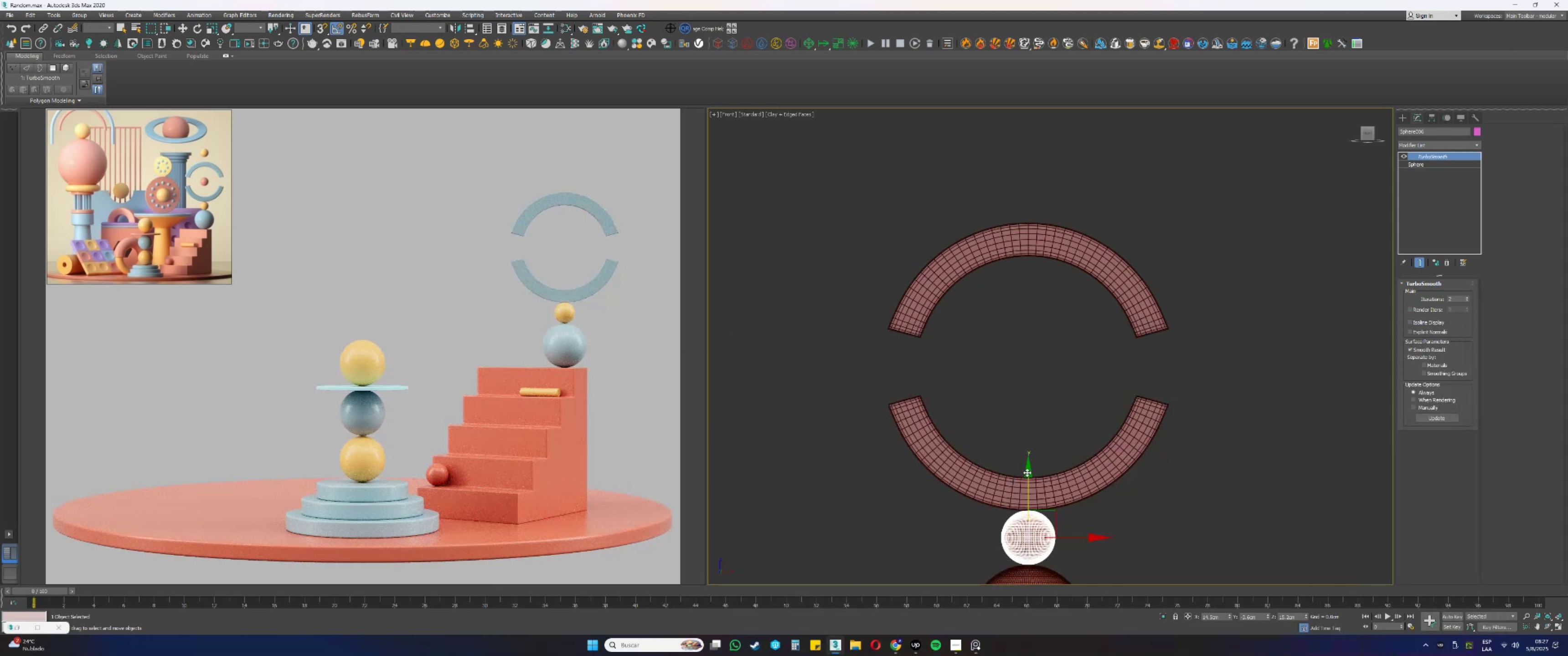 
key(Shift+ShiftLeft)
 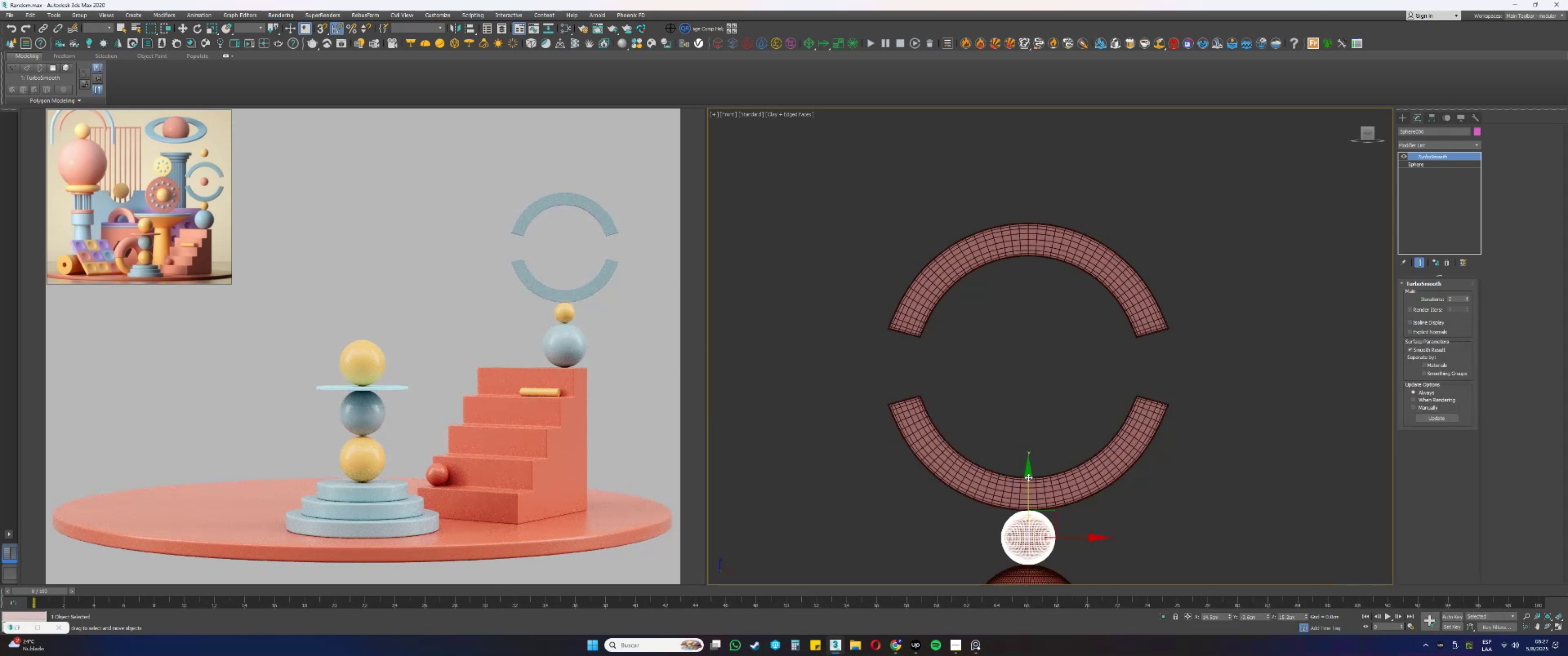 
left_click_drag(start_coordinate=[1030, 480], to_coordinate=[1037, 313])
 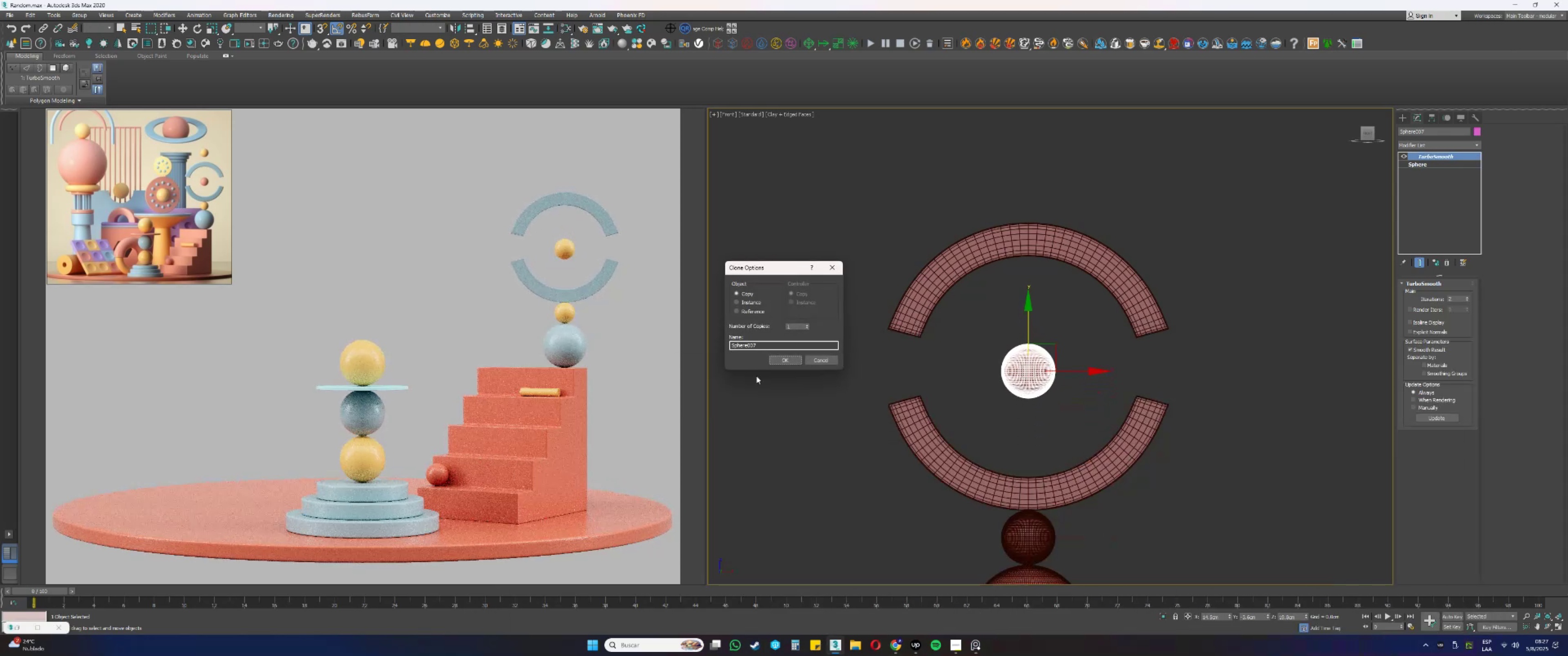 
left_click([794, 360])
 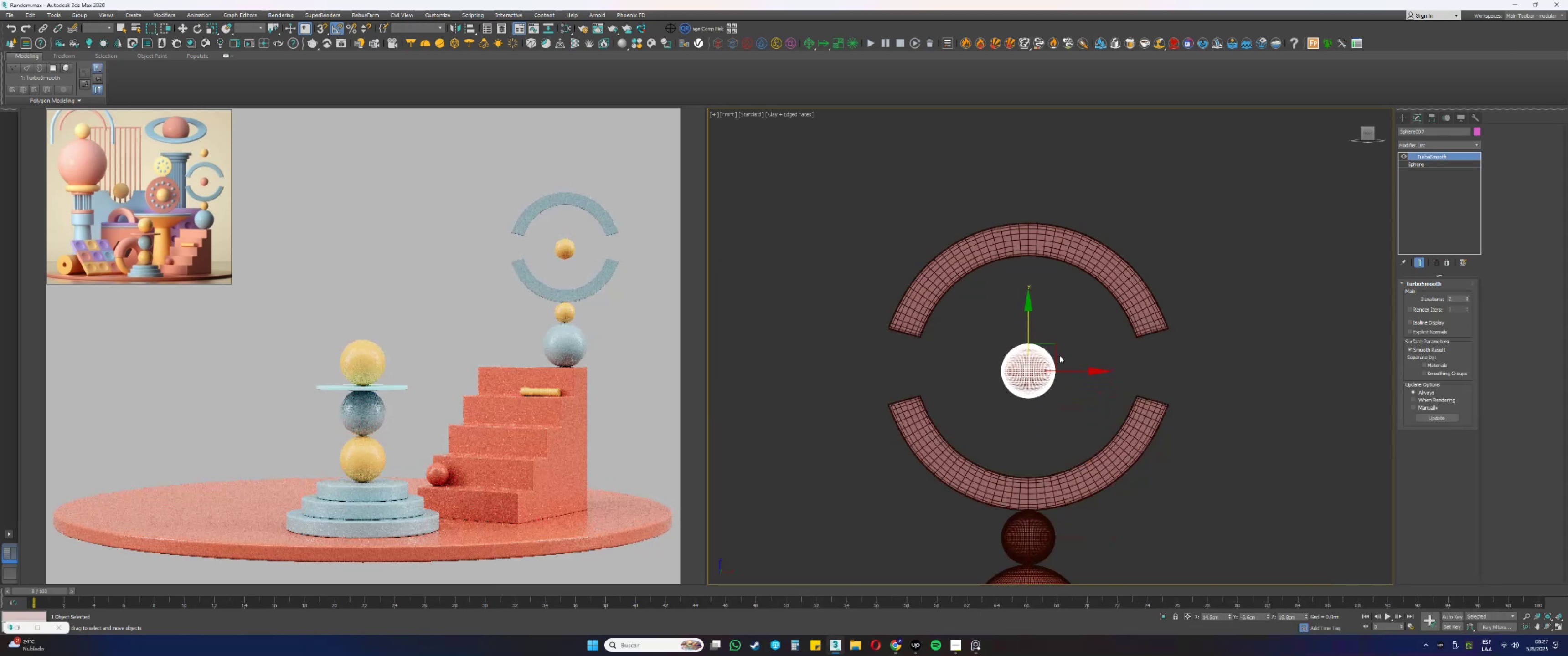 
scroll: coordinate [1052, 348], scroll_direction: up, amount: 1.0
 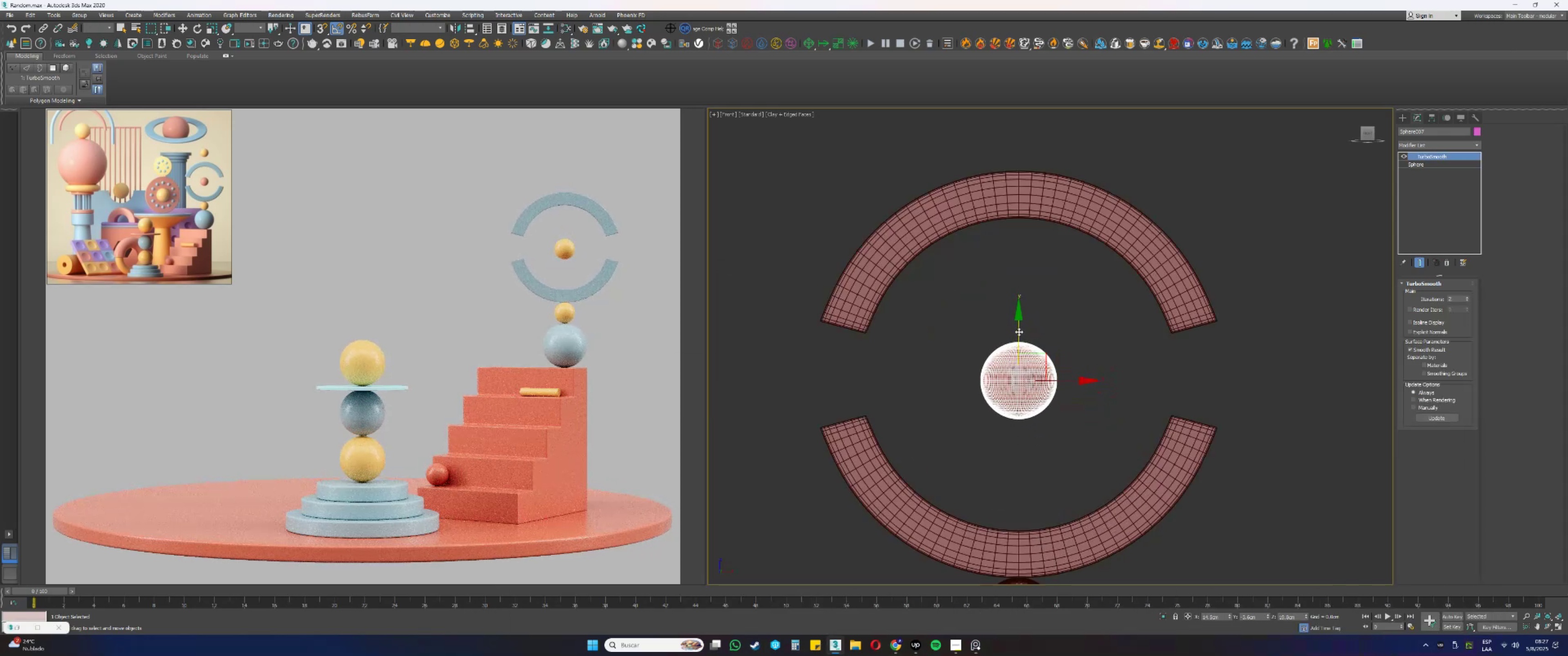 
left_click_drag(start_coordinate=[1019, 332], to_coordinate=[1012, 328])
 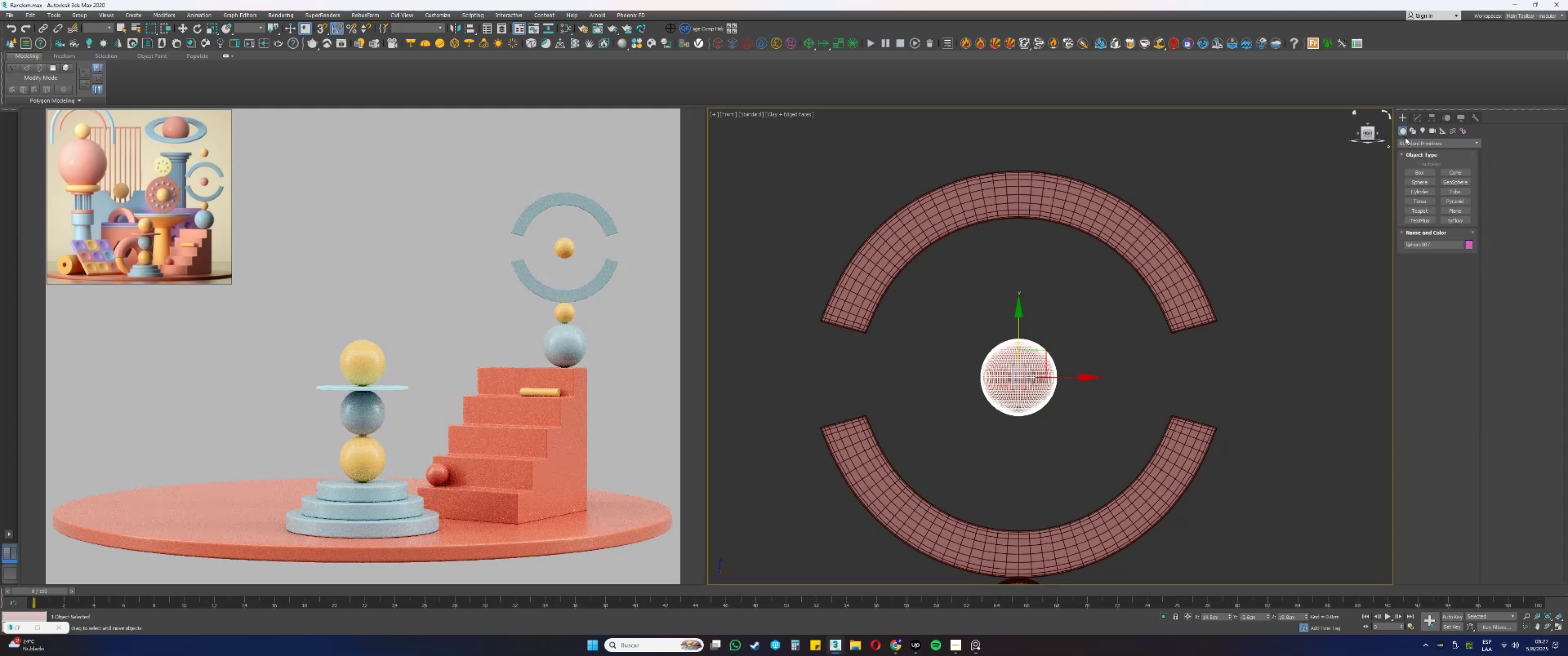 
left_click([1417, 171])
 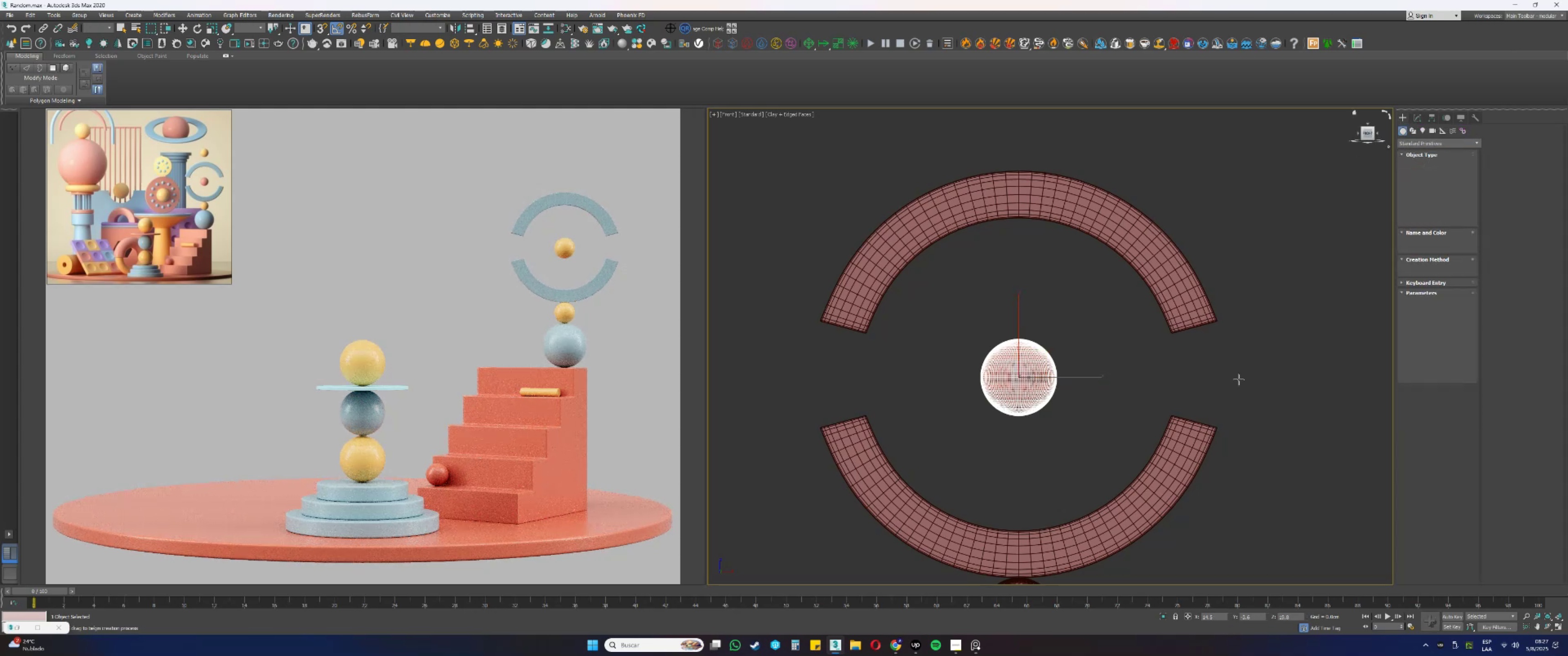 
scroll: coordinate [1180, 389], scroll_direction: up, amount: 12.0
 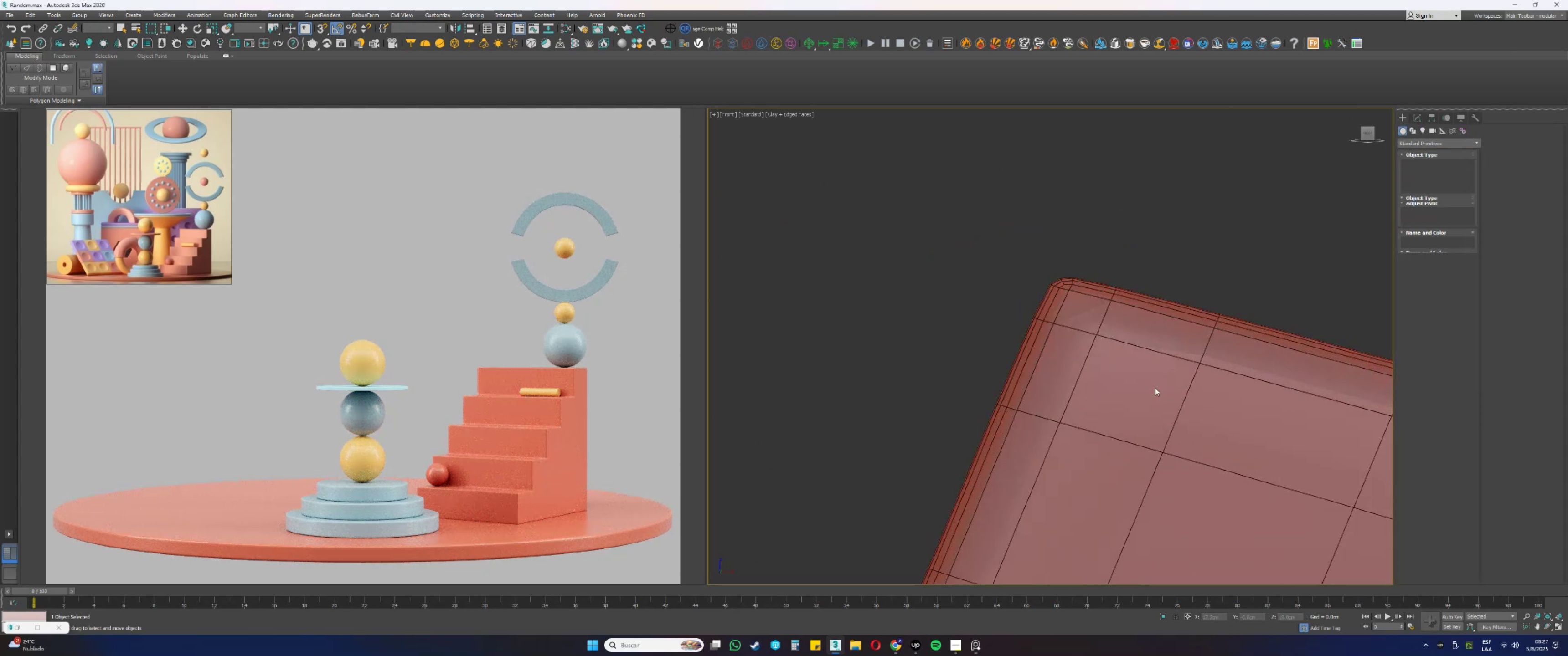 
left_click([1150, 377])
 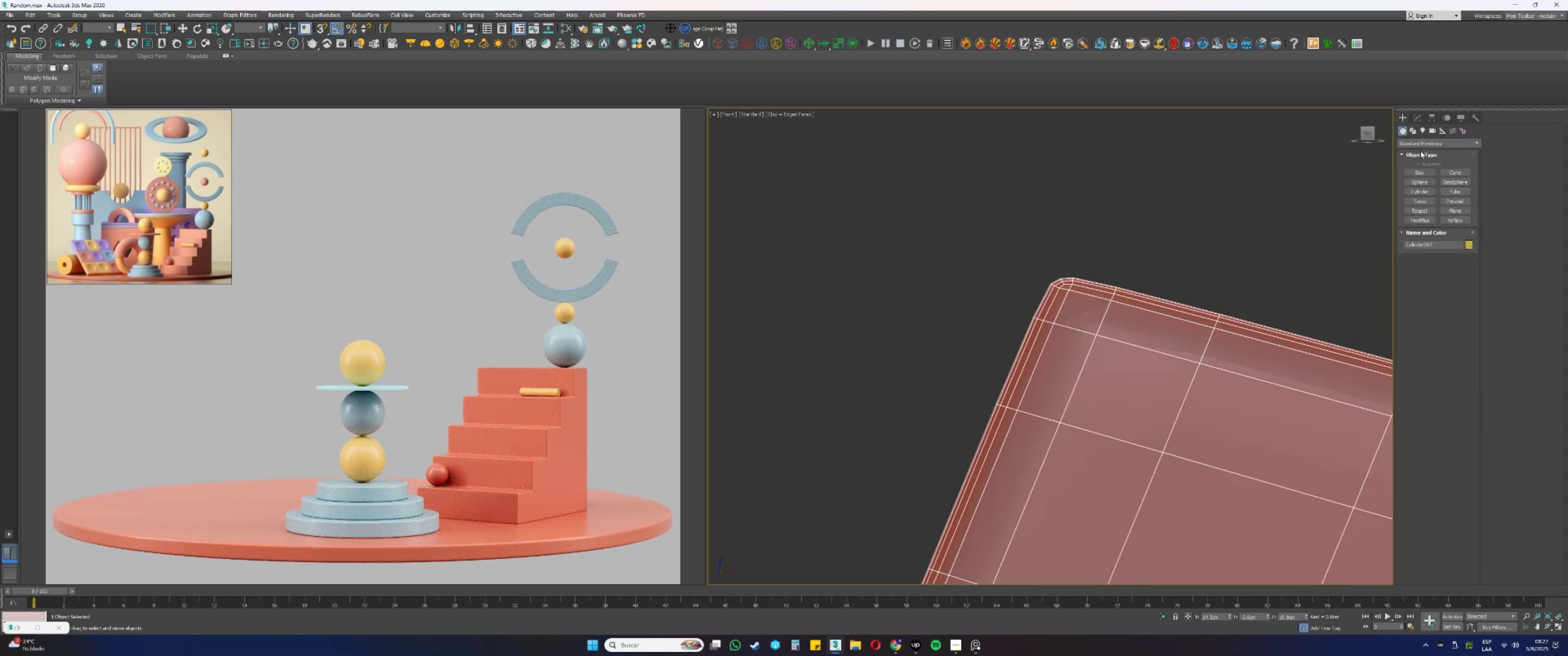 
left_click([1414, 119])
 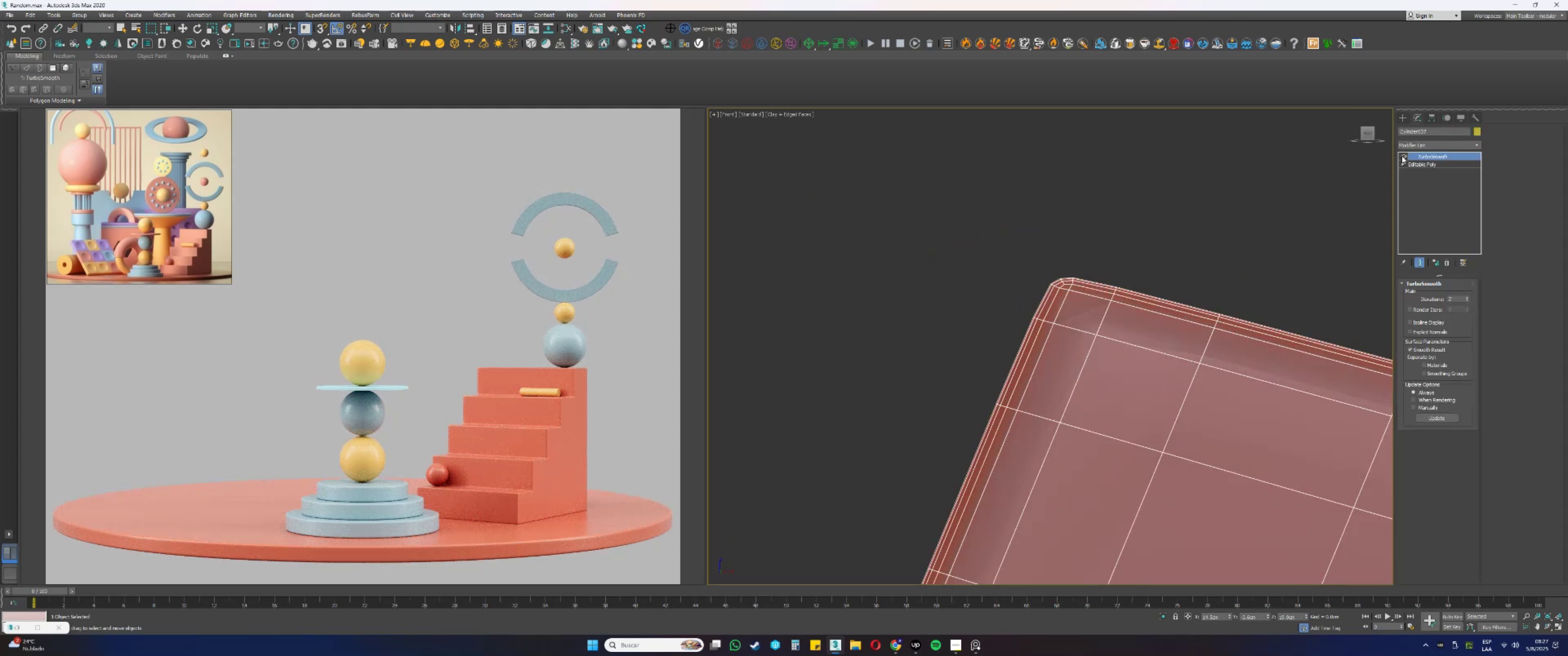 
double_click([1347, 195])
 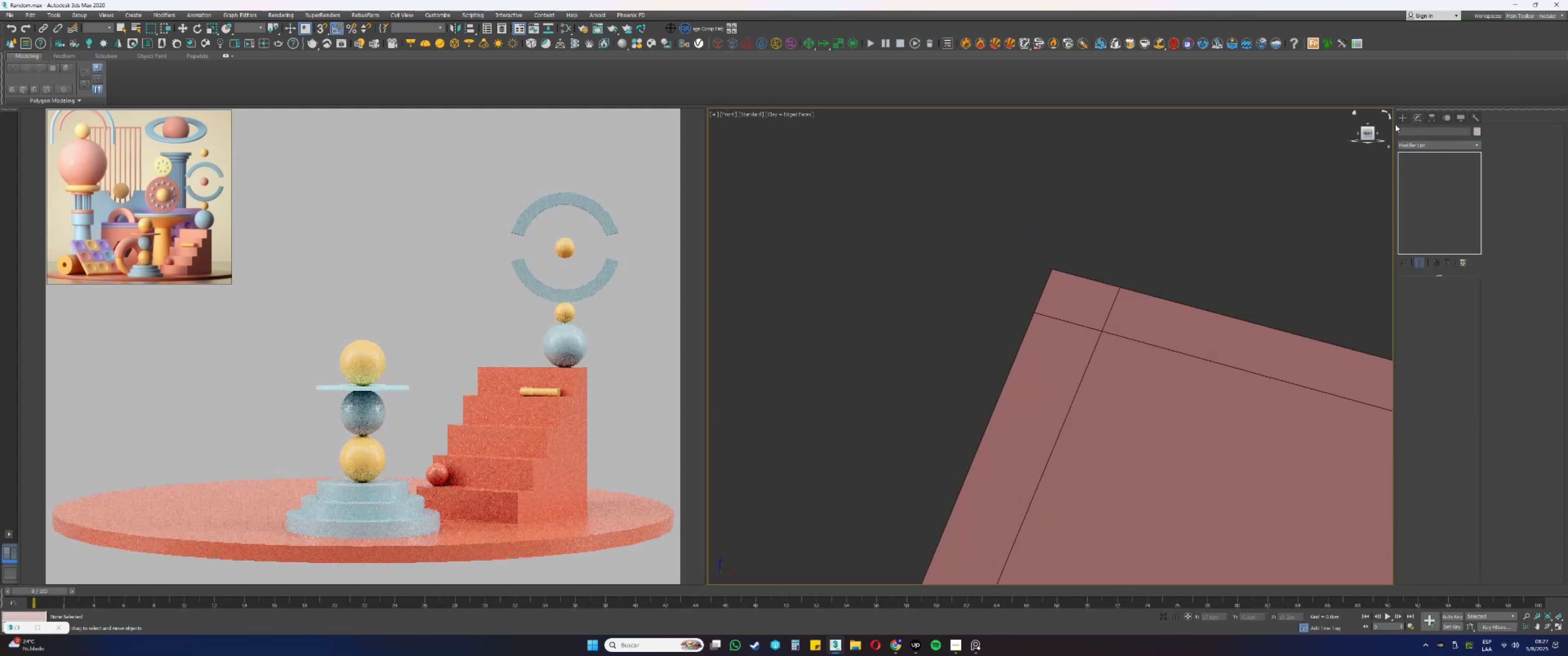 
triple_click([1396, 123])
 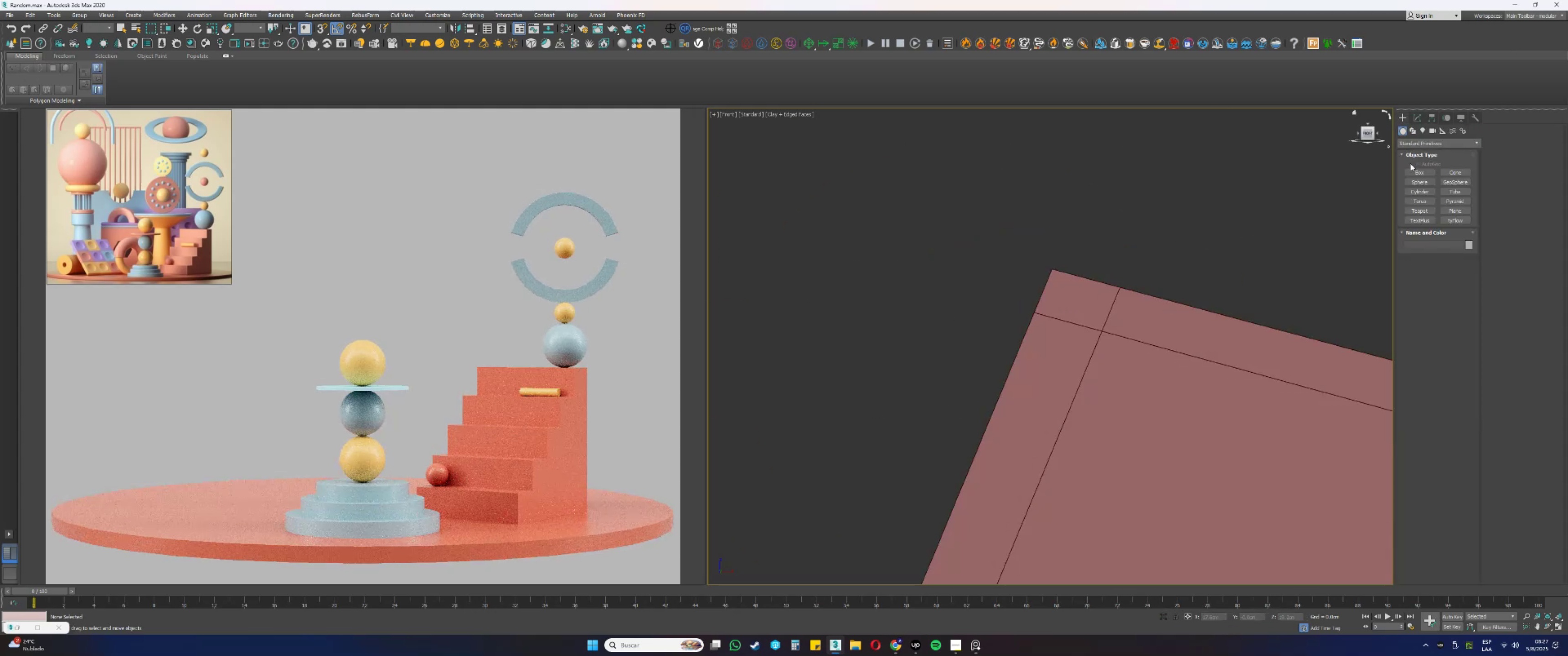 
left_click([1414, 169])
 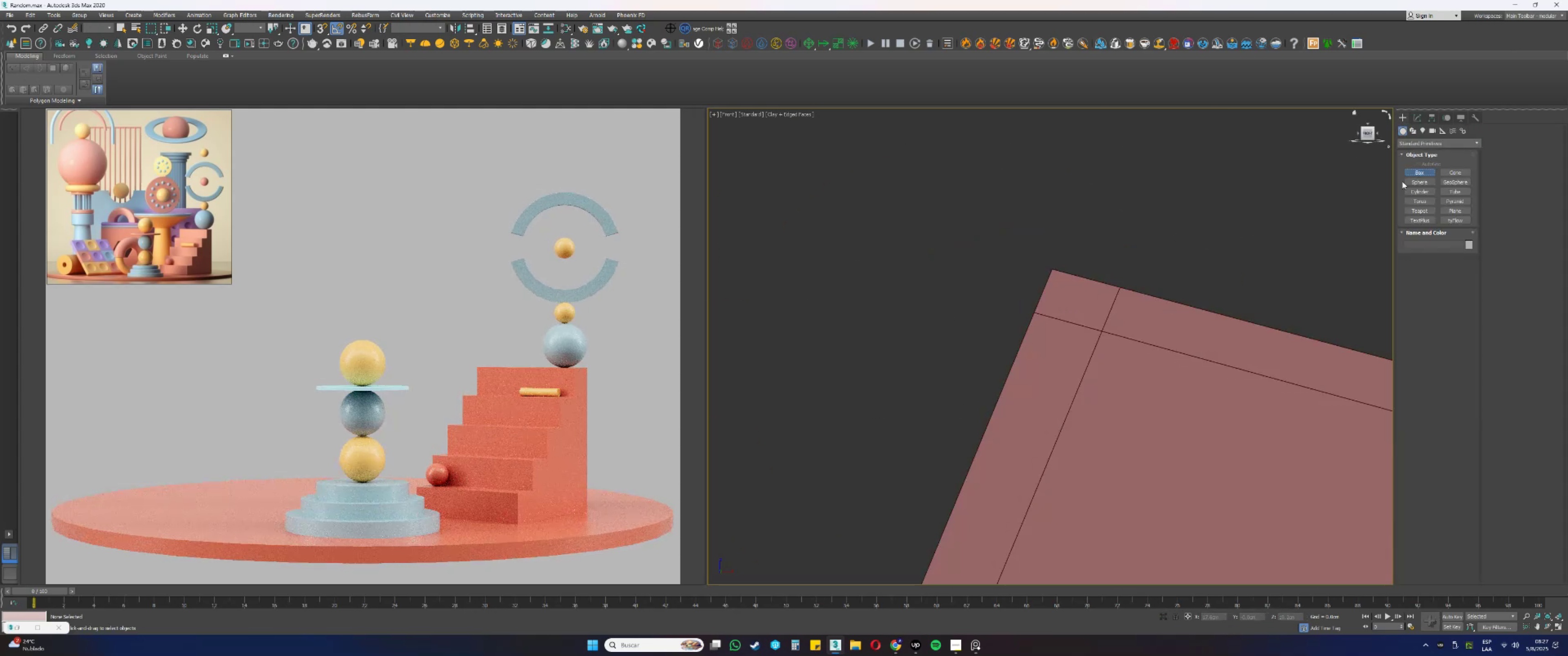 
scroll: coordinate [1042, 502], scroll_direction: down, amount: 2.0
 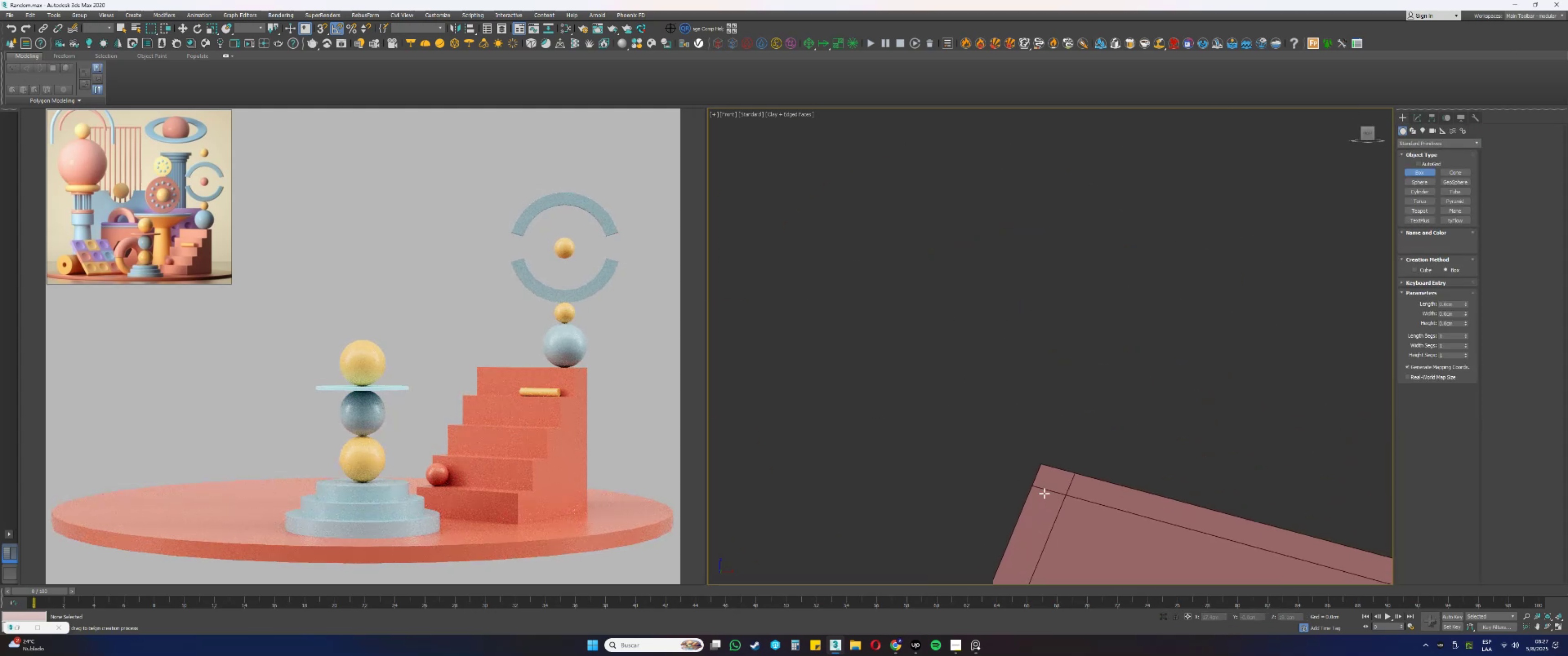 
key(S)
 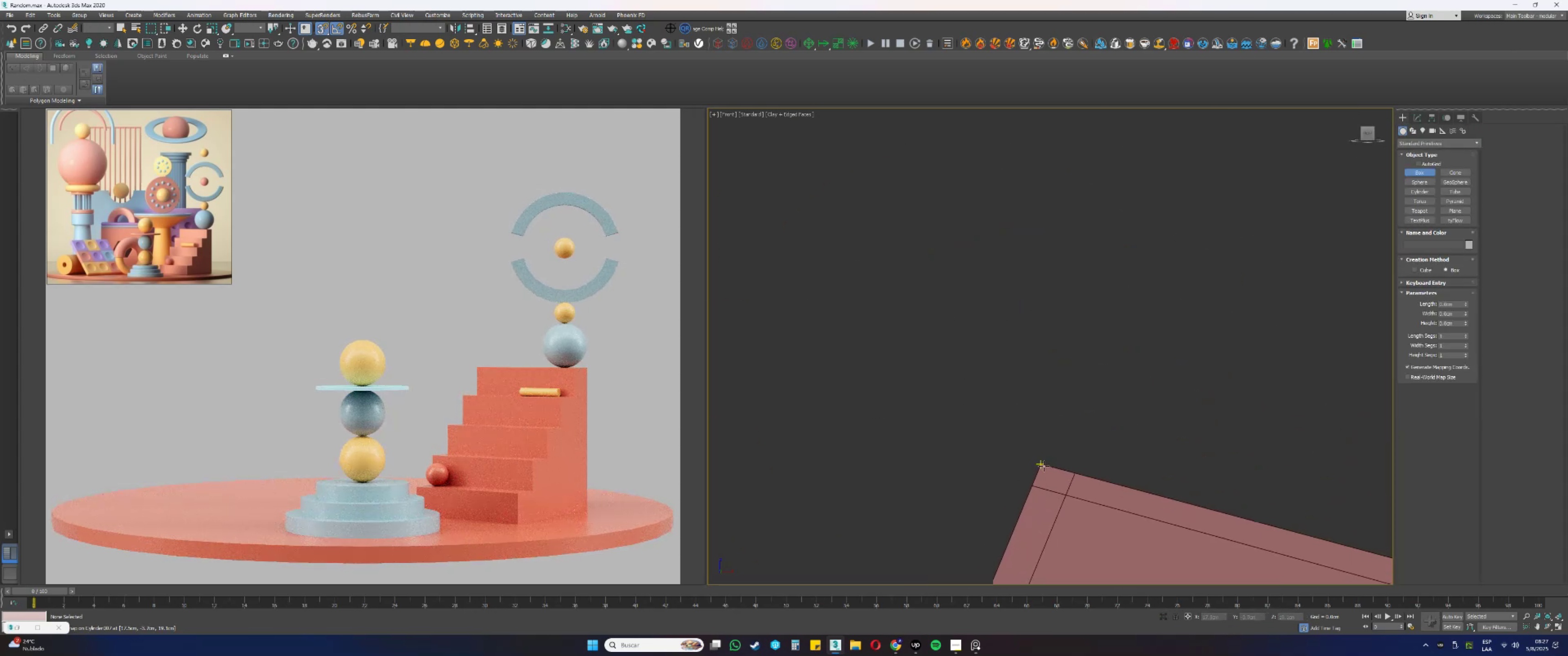 
left_click_drag(start_coordinate=[1043, 464], to_coordinate=[1072, 322])
 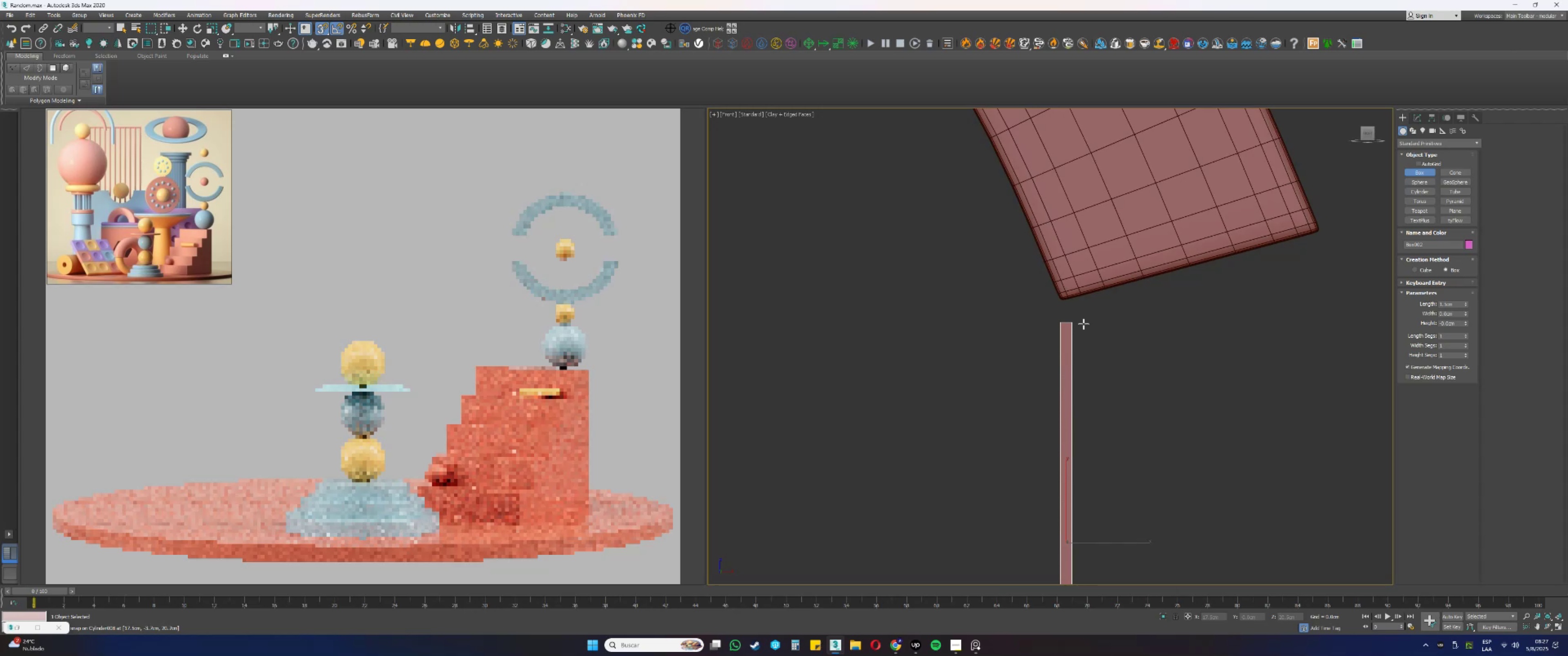 
scroll: coordinate [1077, 503], scroll_direction: down, amount: 8.0
 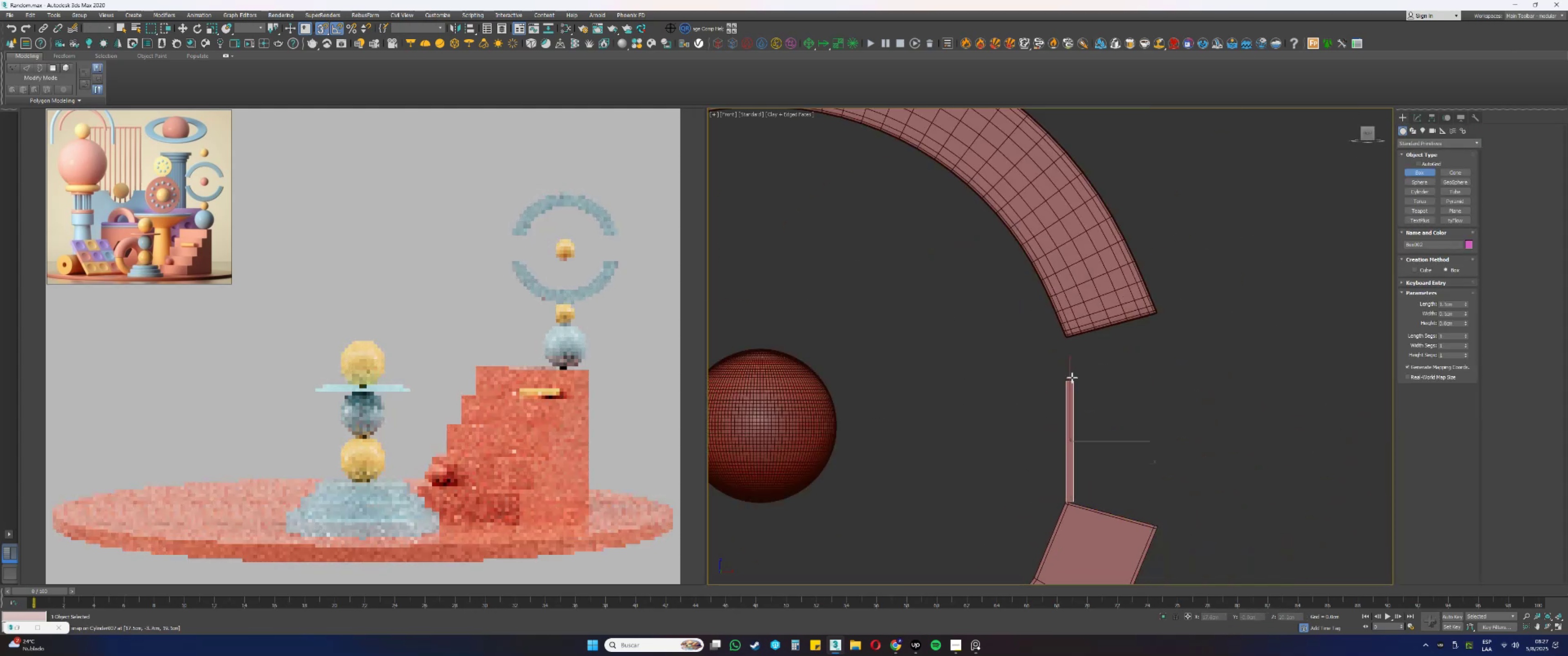 
scroll: coordinate [1068, 356], scroll_direction: up, amount: 4.0
 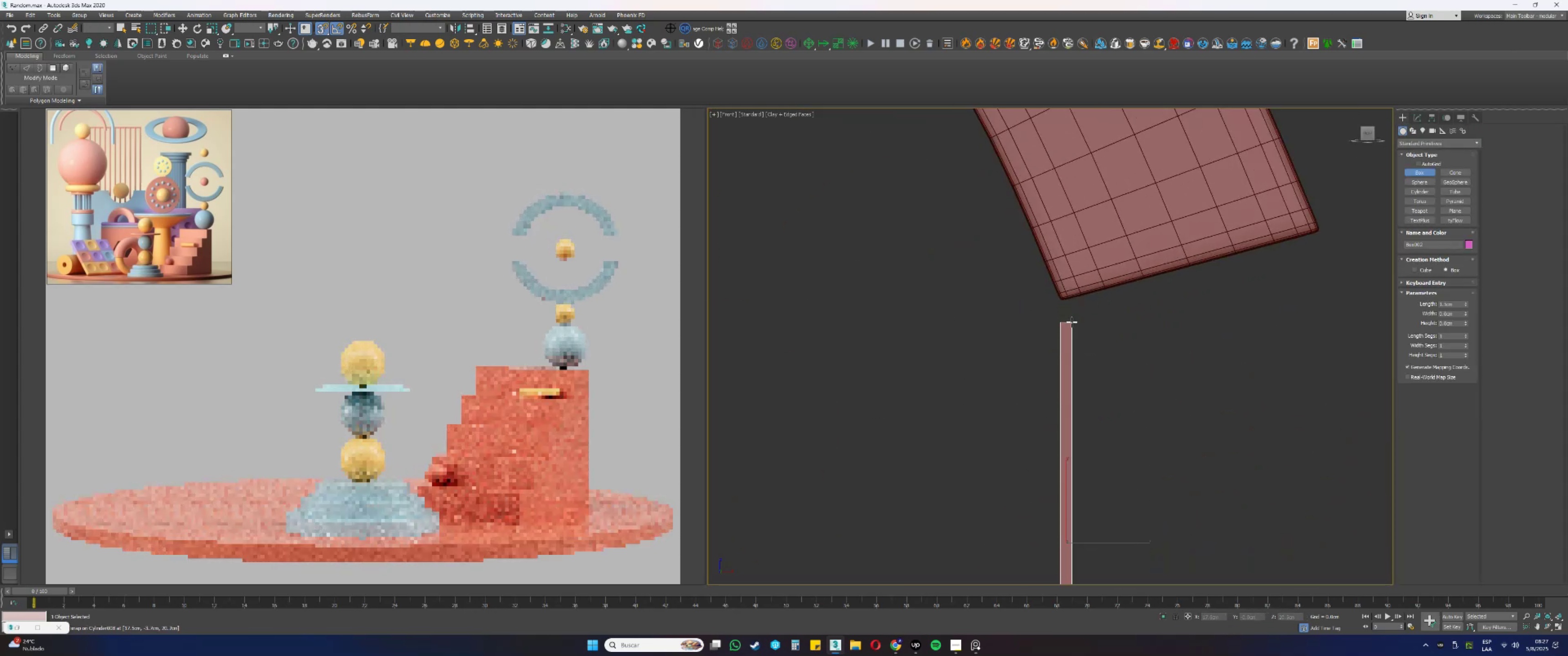 
right_click([1083, 324])
 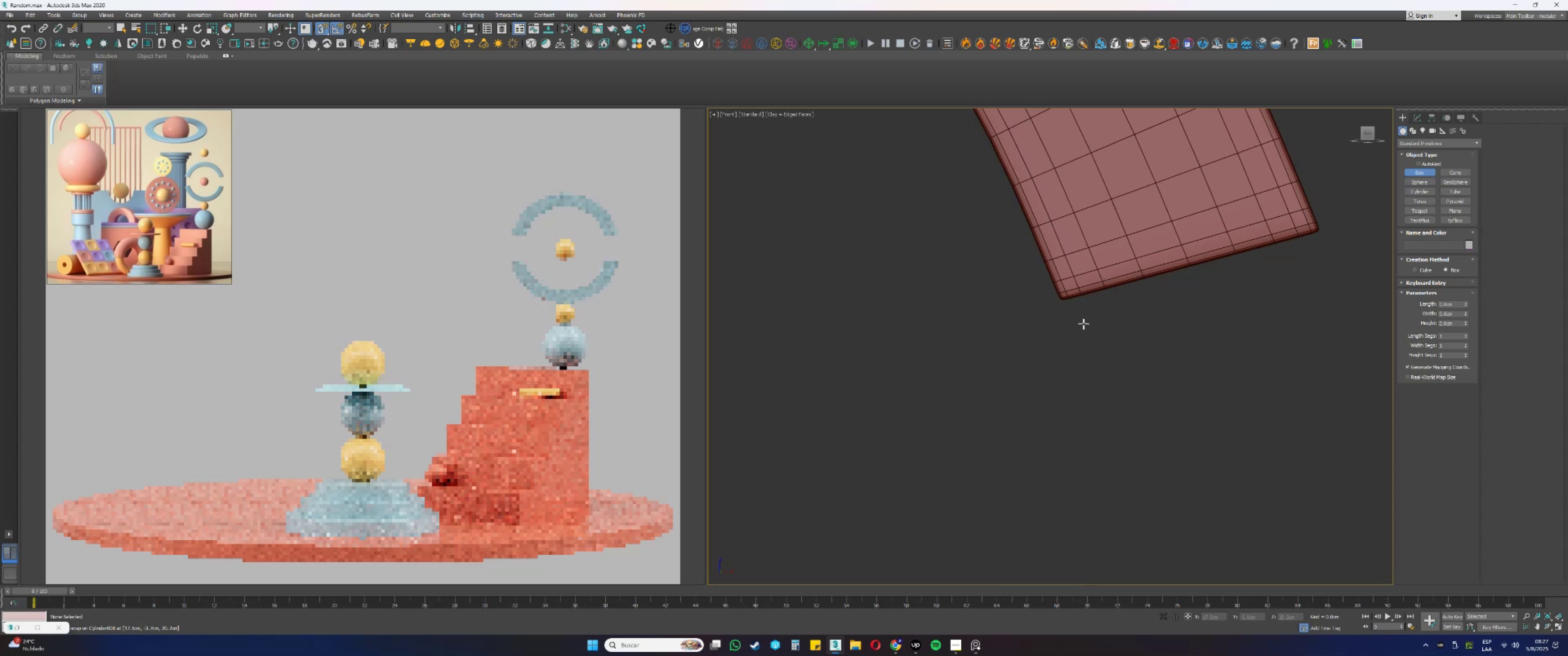 
scroll: coordinate [1093, 317], scroll_direction: down, amount: 9.0
 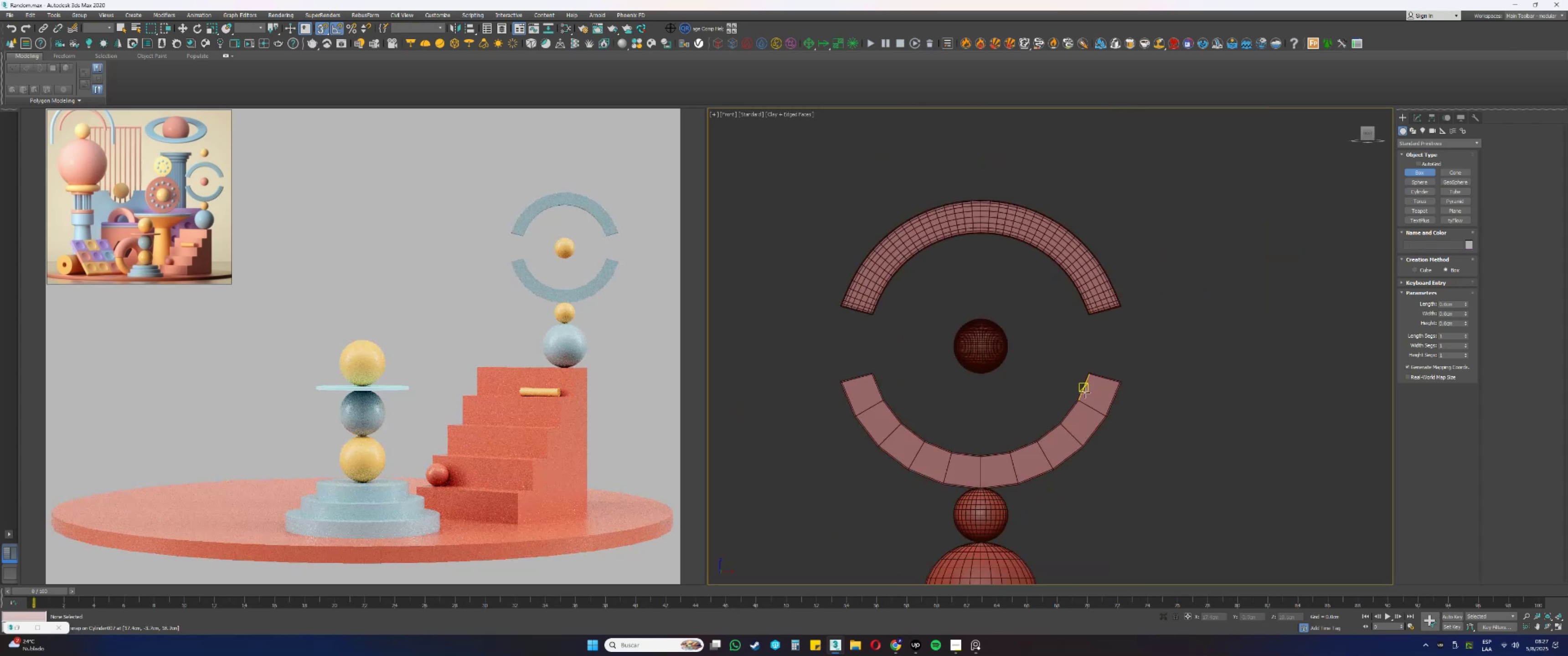 
right_click([1086, 394])
 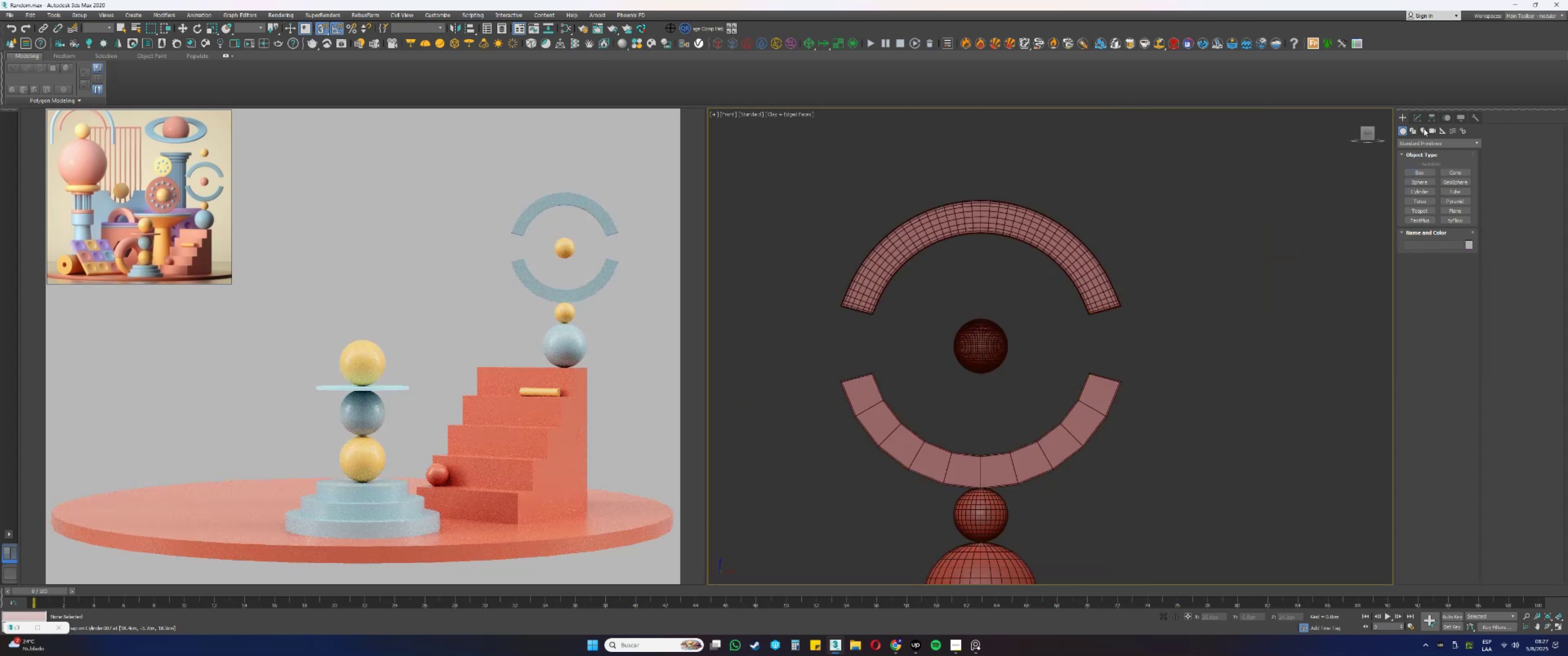 
left_click([1411, 110])
 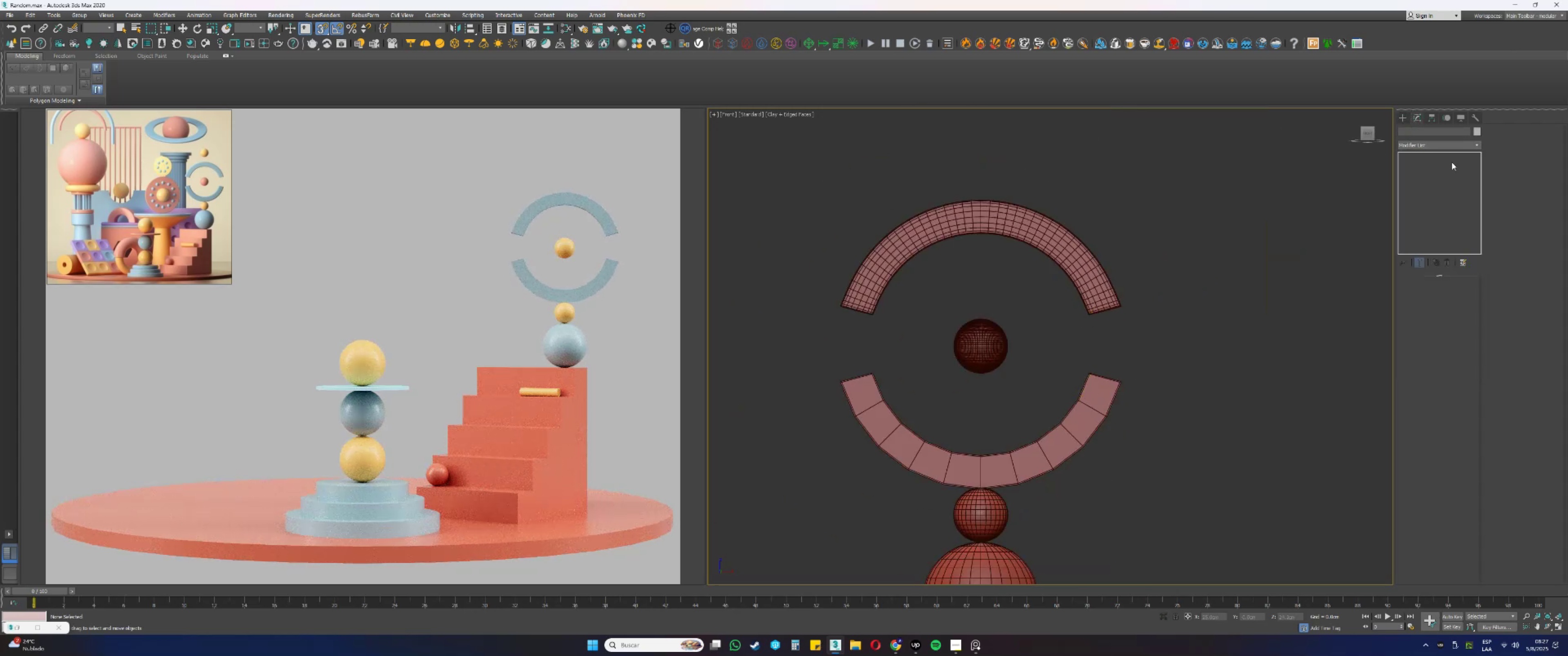 
left_click([1089, 396])
 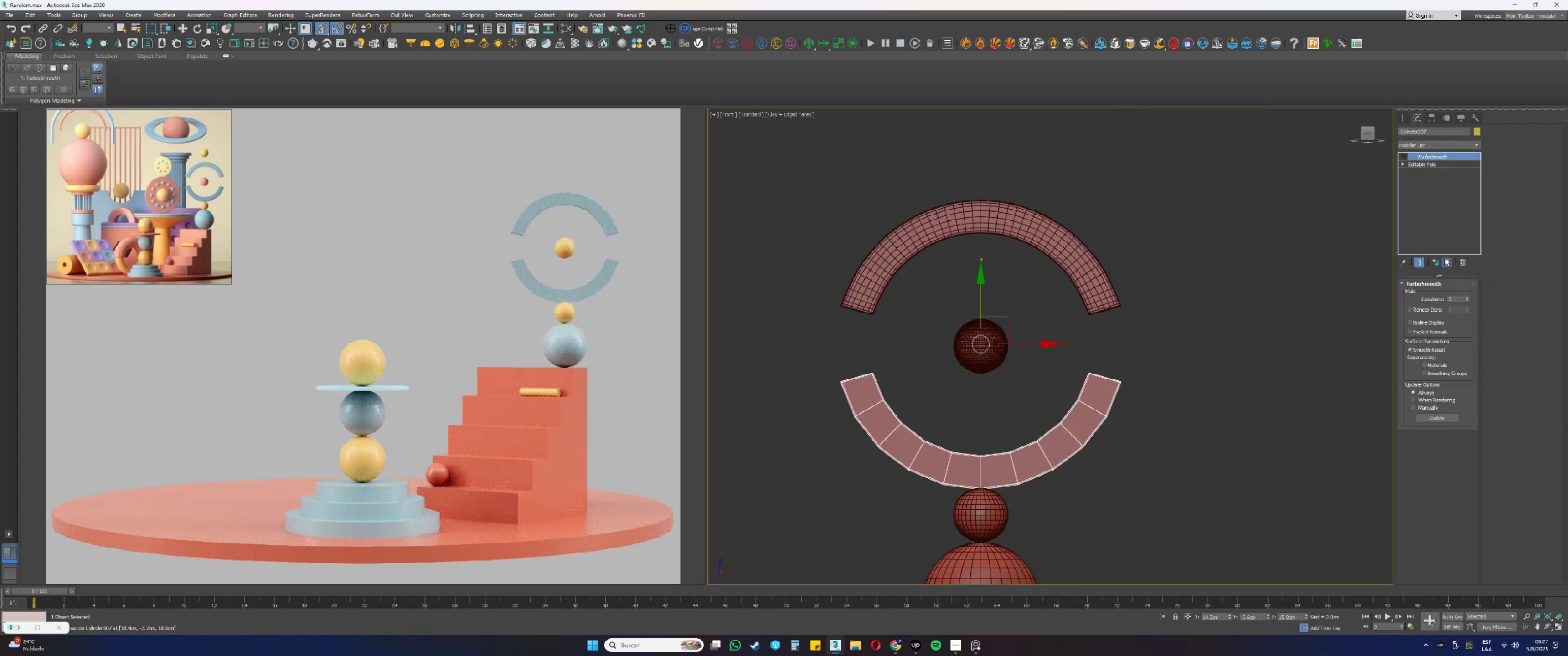 
double_click([1084, 274])
 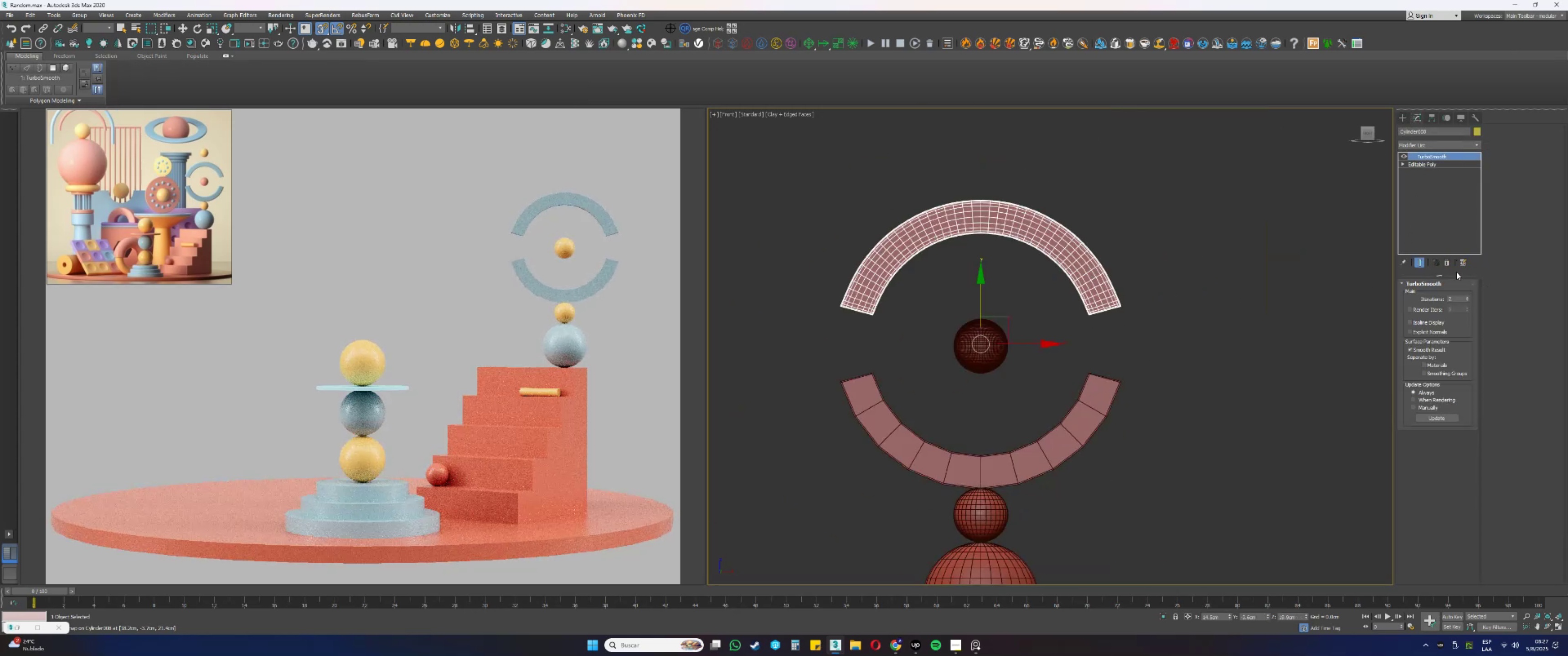 
left_click([1446, 262])
 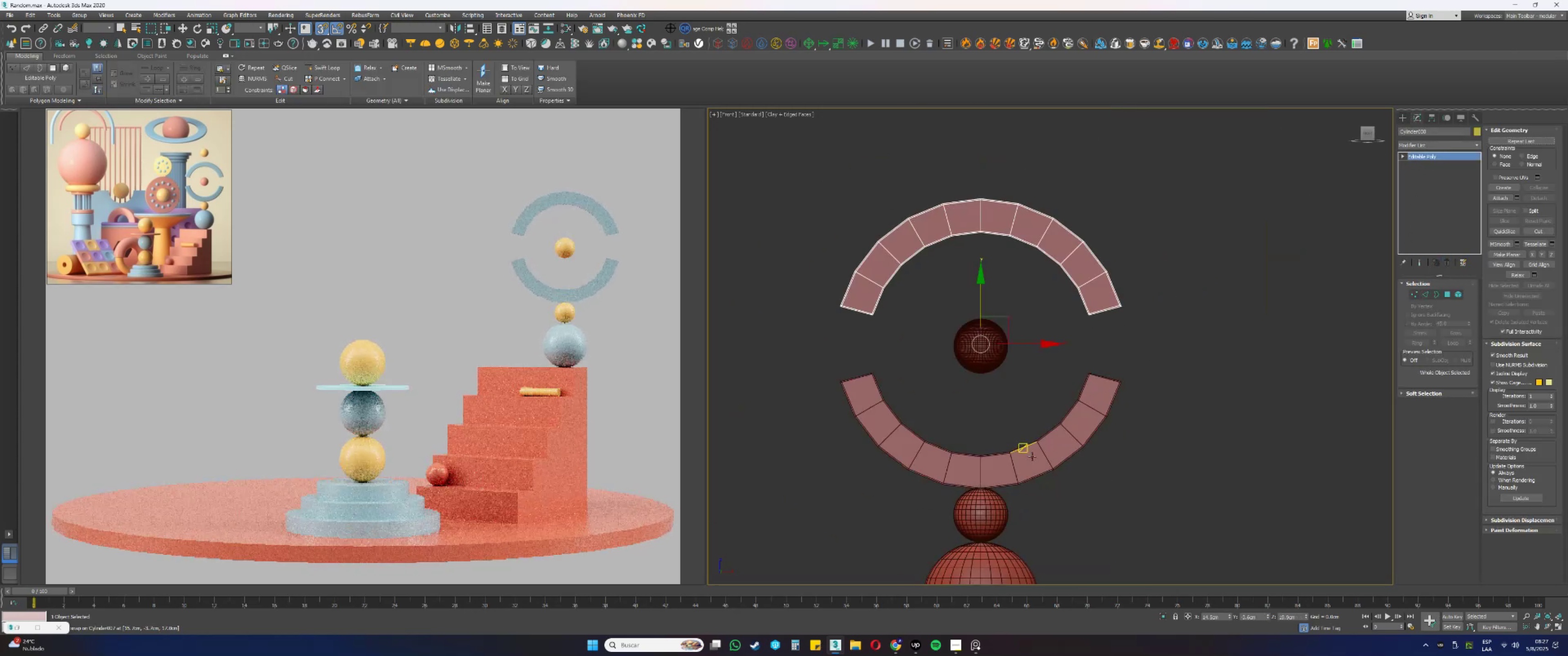 
left_click([1029, 460])
 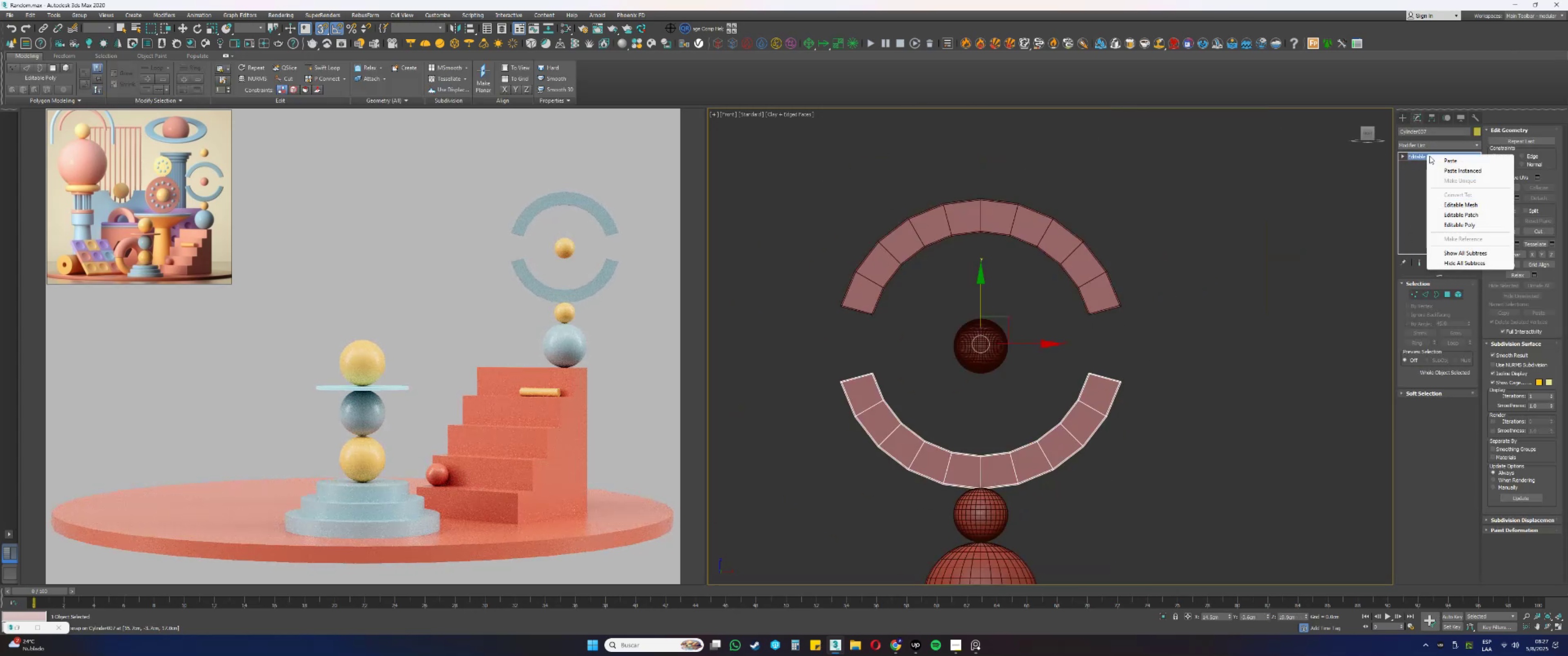 
left_click([1461, 170])
 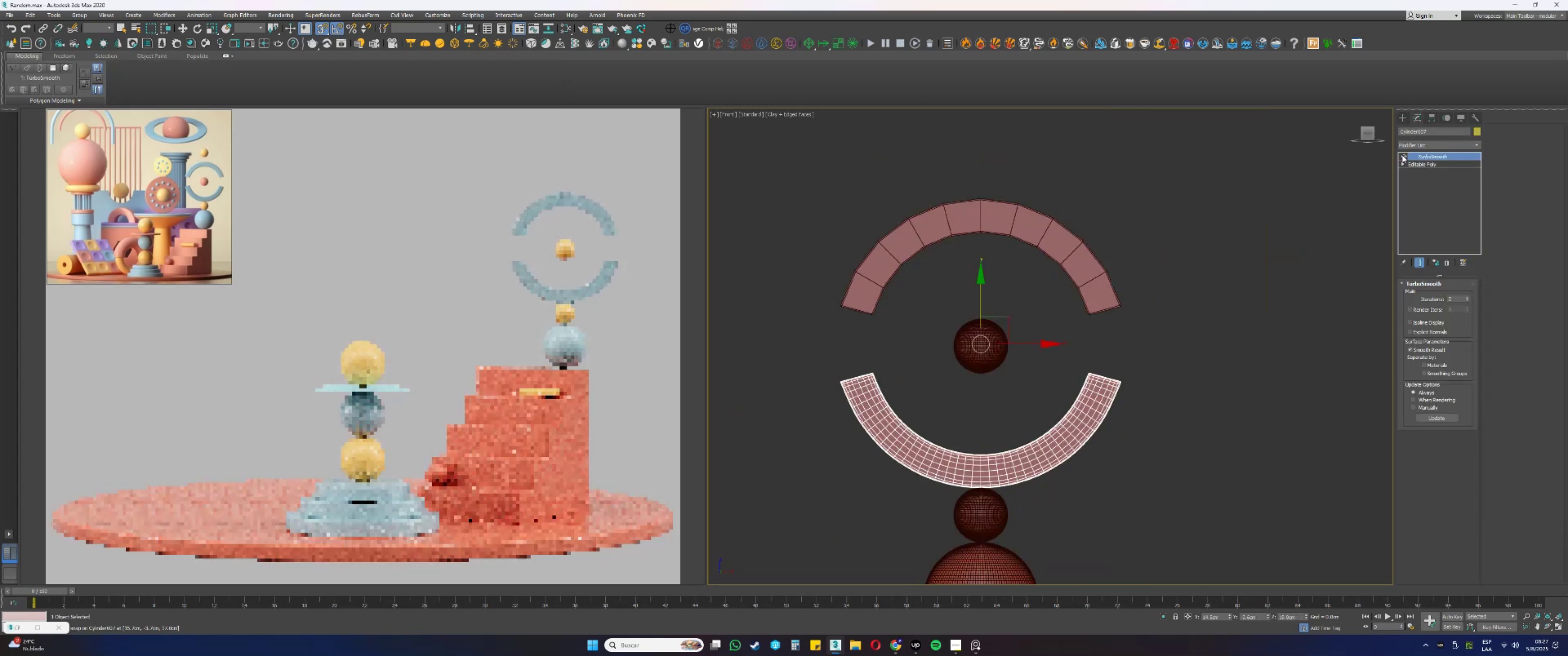 
double_click([1402, 155])
 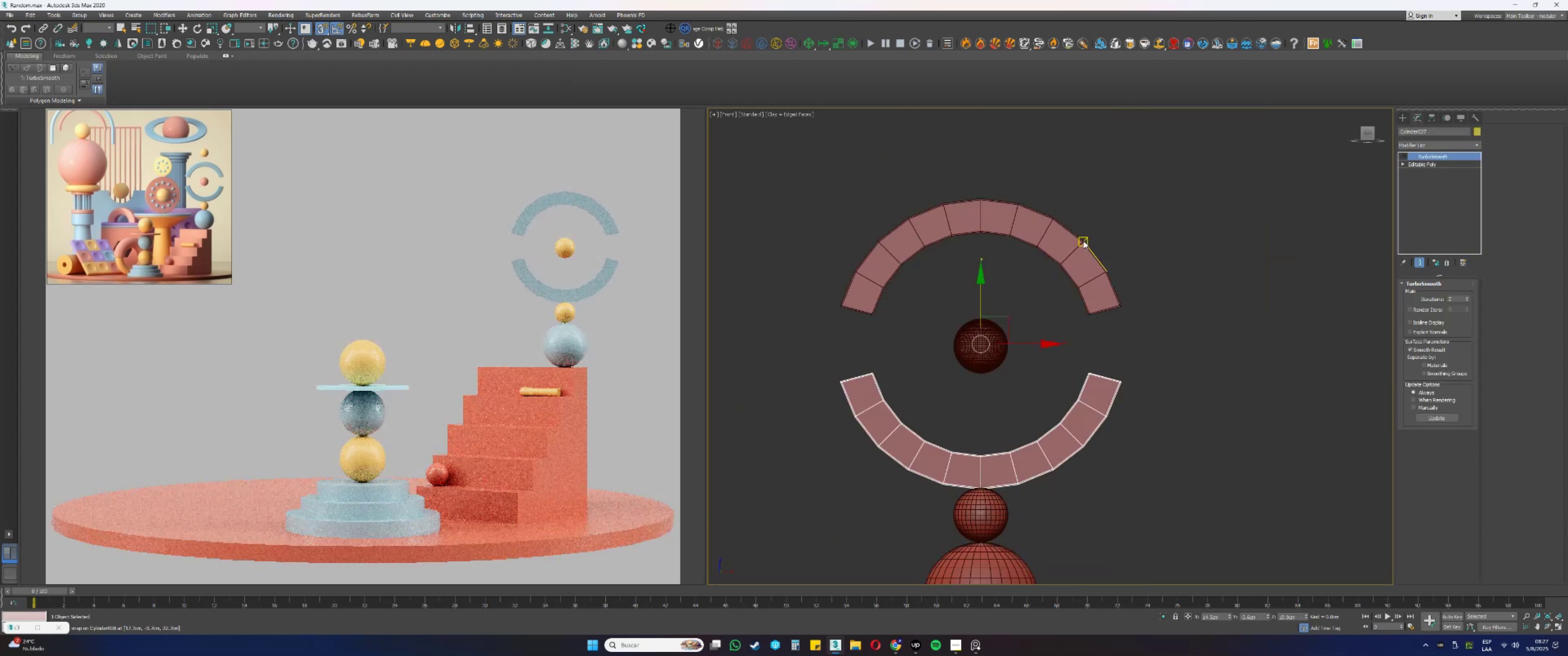 
left_click([1073, 247])
 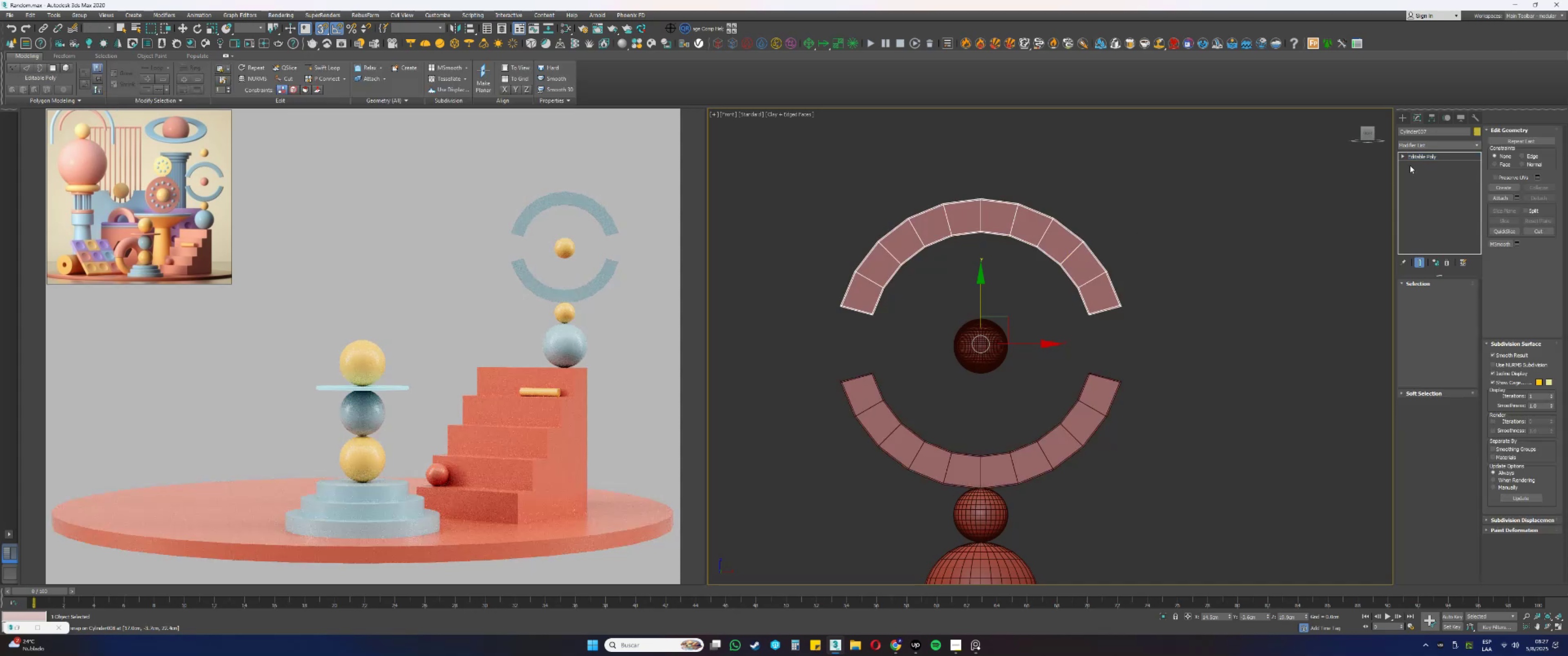 
right_click([1418, 157])
 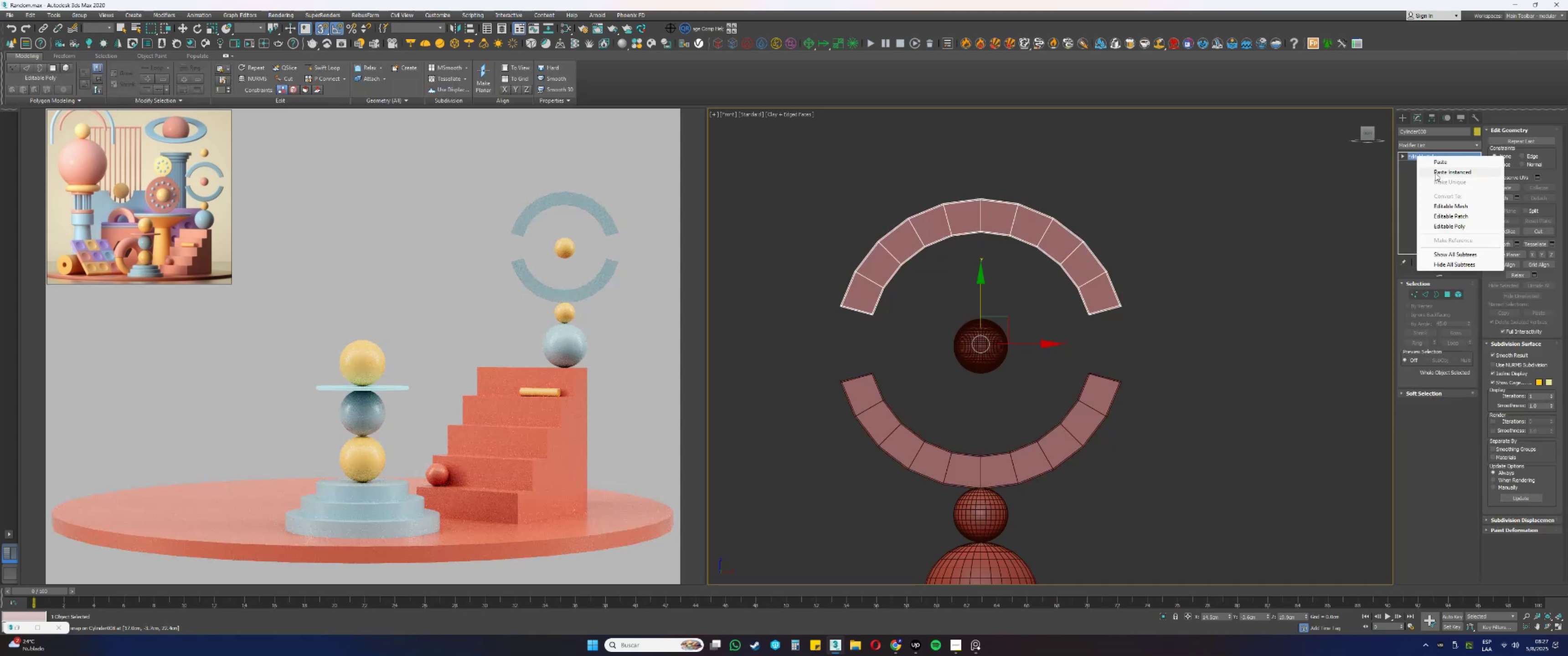 
left_click([1438, 176])
 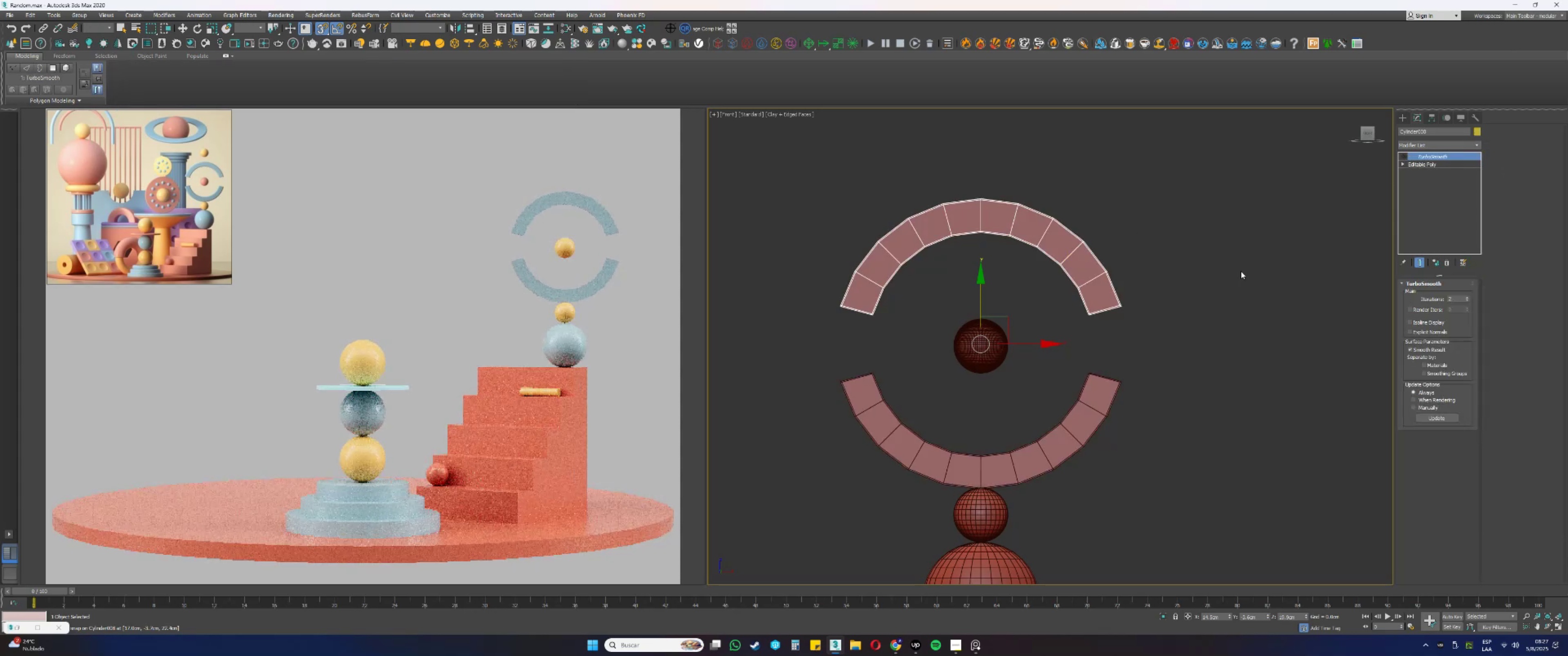 
scroll: coordinate [1088, 357], scroll_direction: up, amount: 2.0
 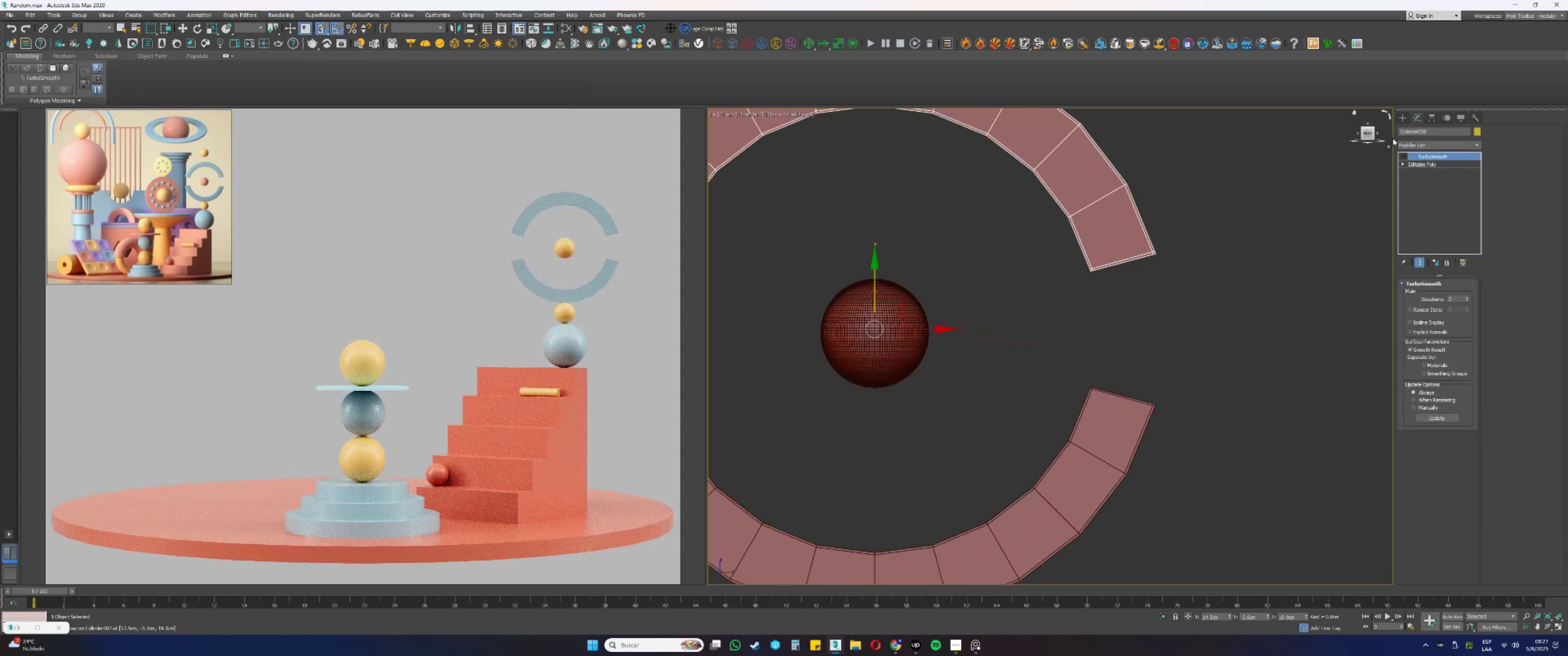 
left_click_drag(start_coordinate=[1400, 119], to_coordinate=[1402, 118])
 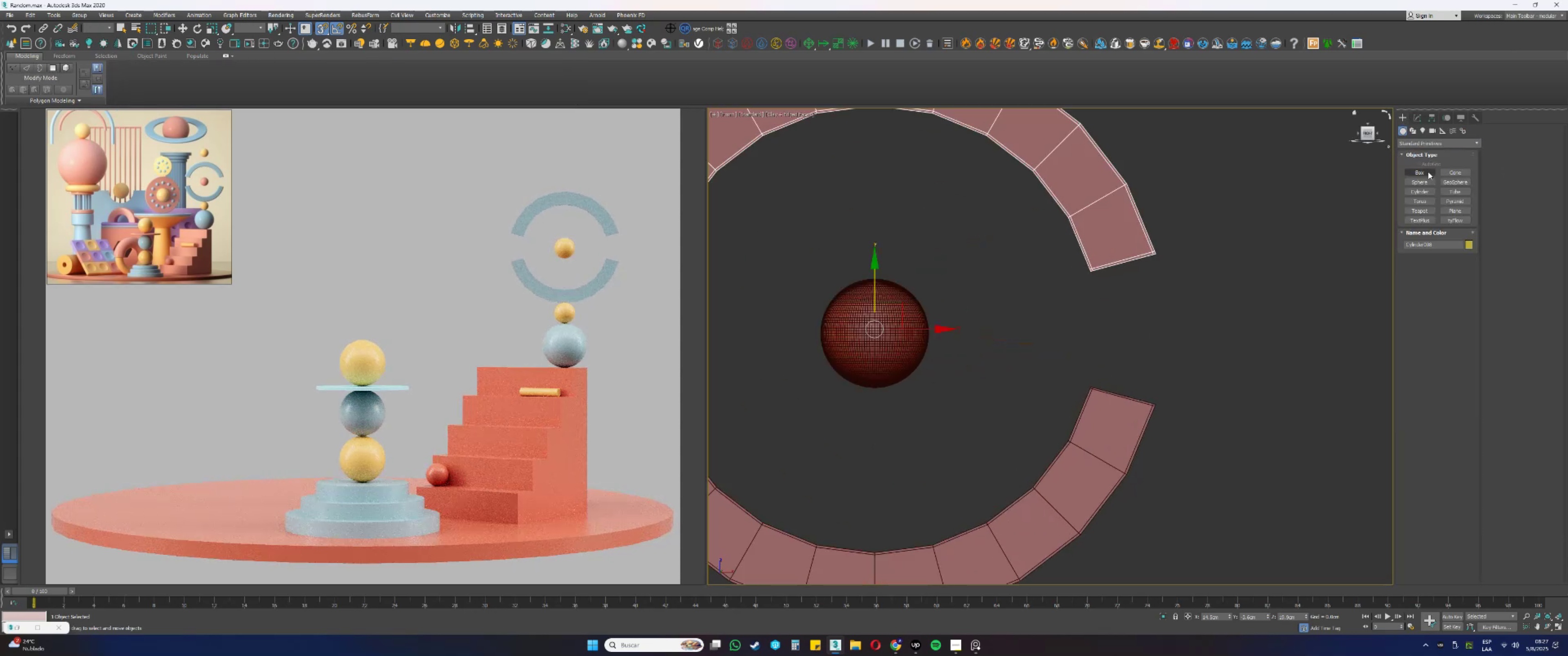 
double_click([1429, 174])
 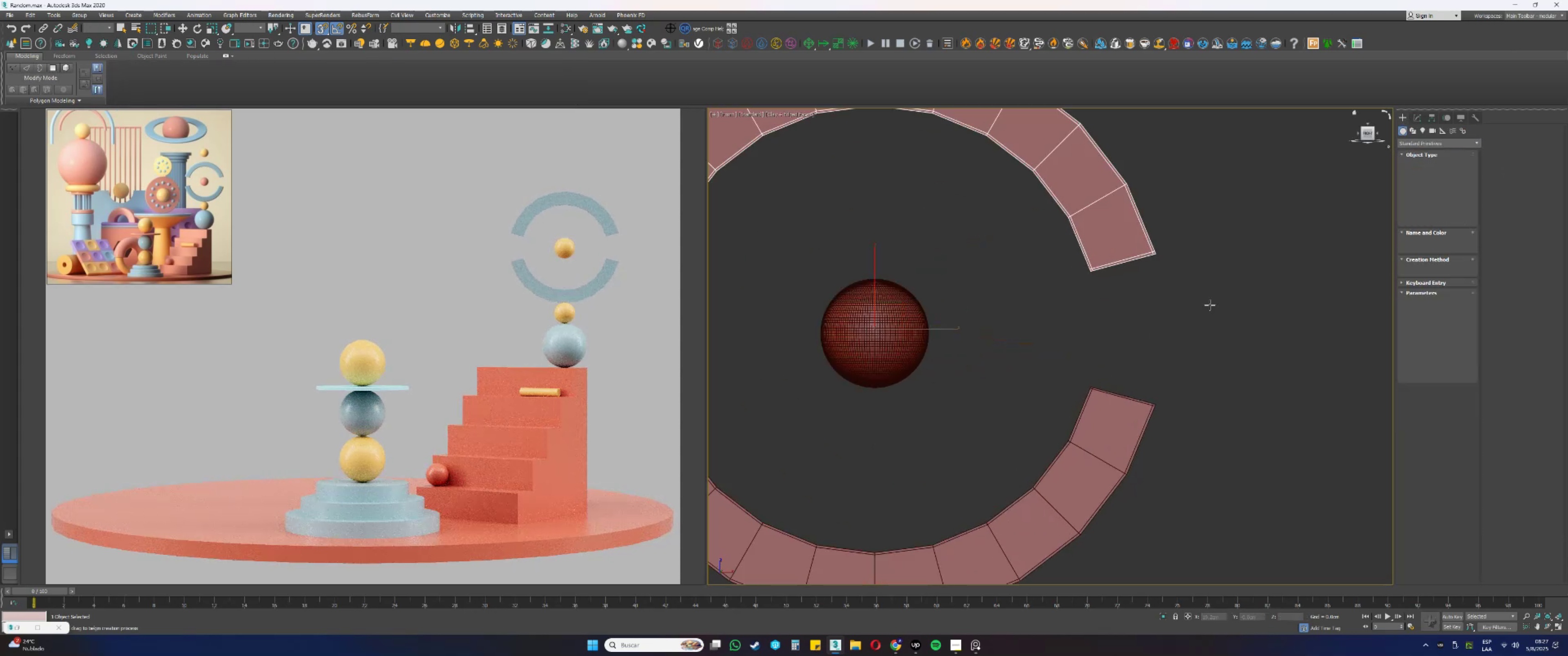 
scroll: coordinate [1102, 395], scroll_direction: up, amount: 7.0
 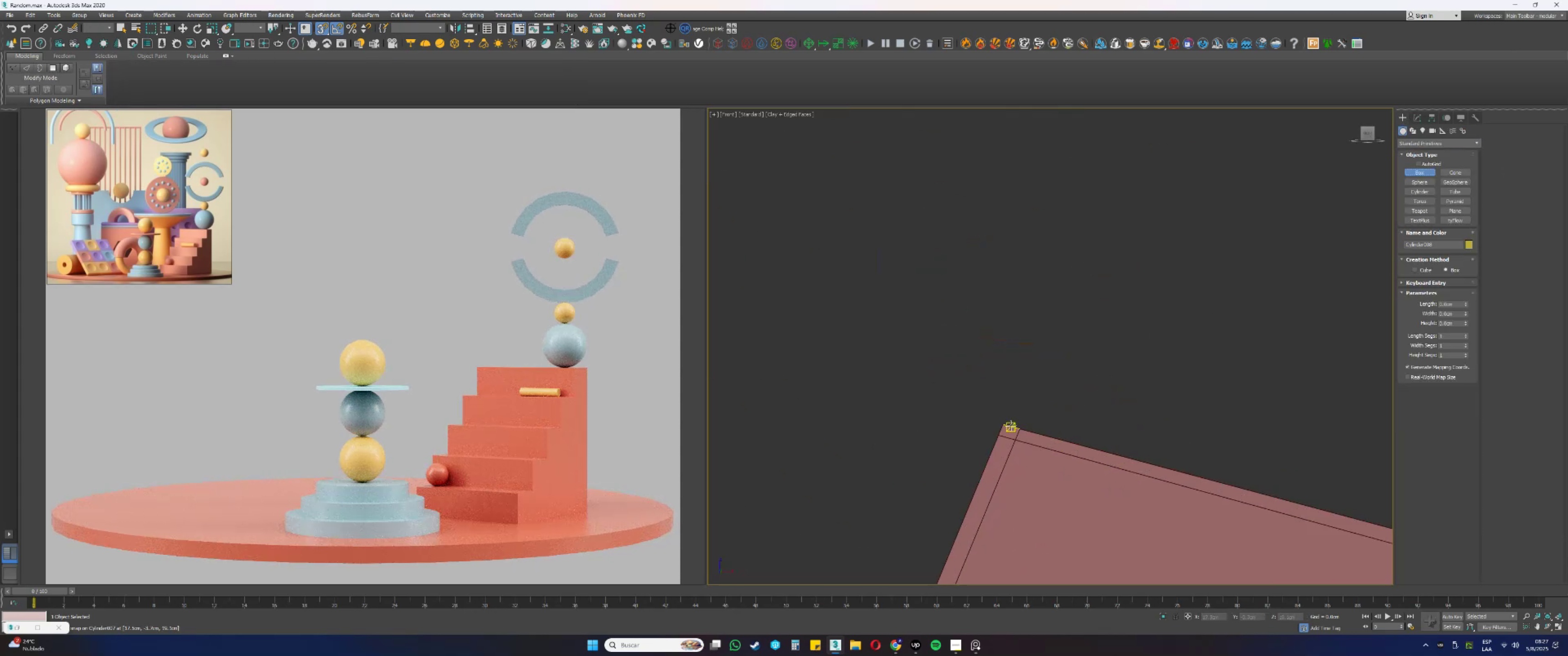 
left_click_drag(start_coordinate=[1005, 421], to_coordinate=[1015, 213])
 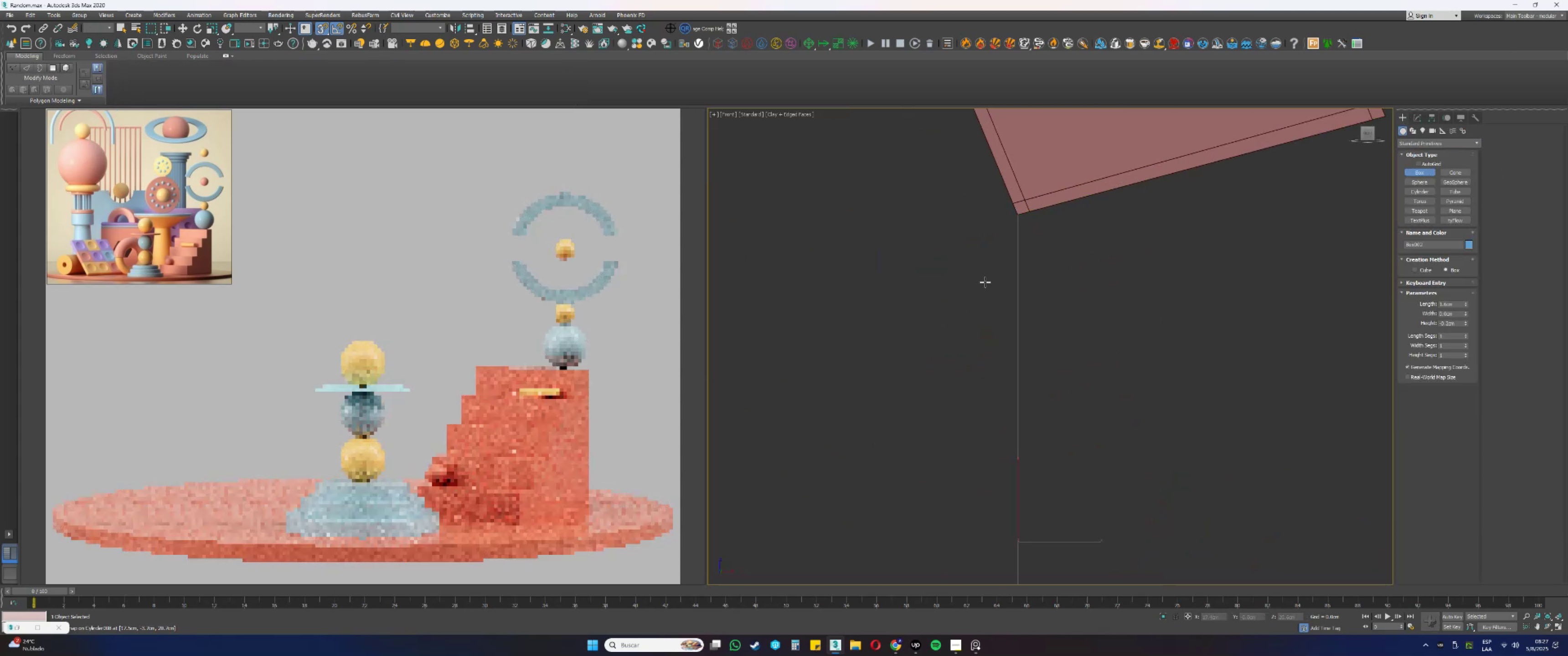 
scroll: coordinate [1049, 480], scroll_direction: down, amount: 4.0
 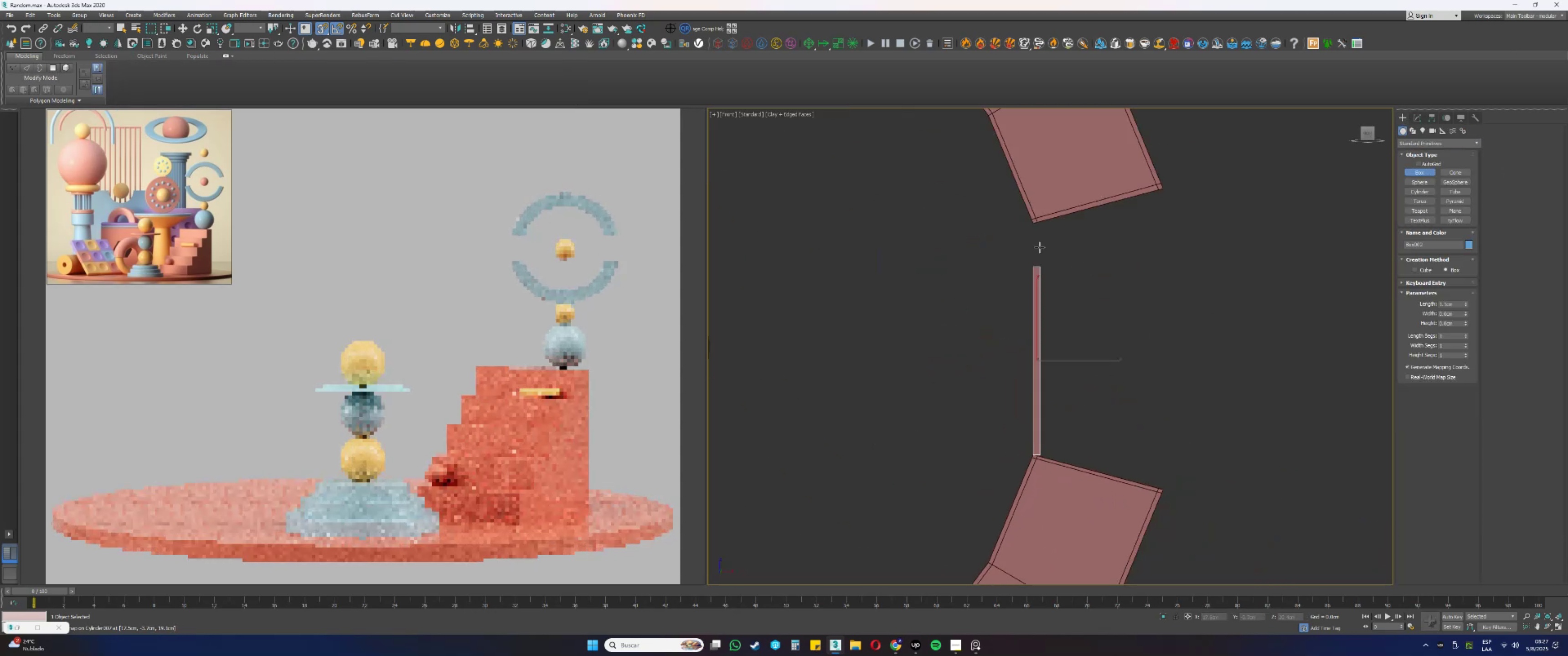 
scroll: coordinate [1042, 228], scroll_direction: up, amount: 4.0
 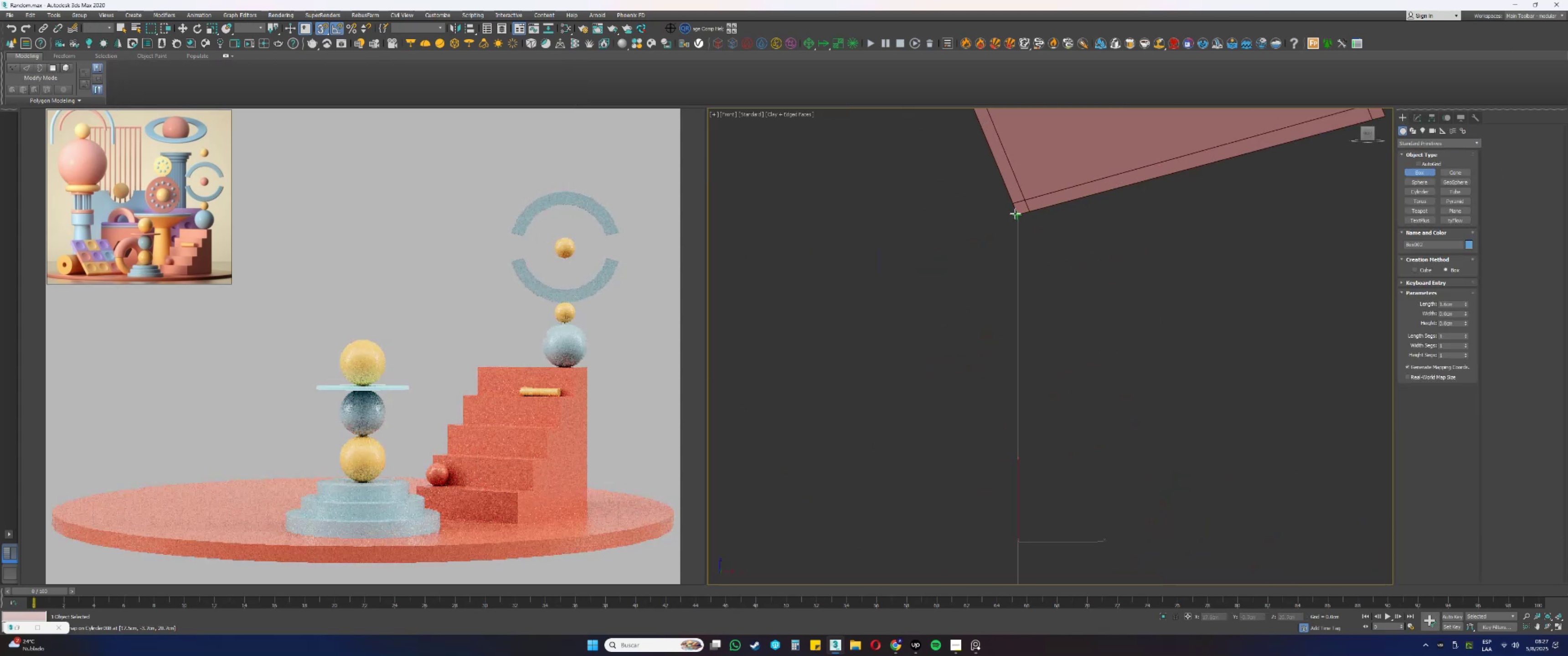 
left_click([985, 282])
 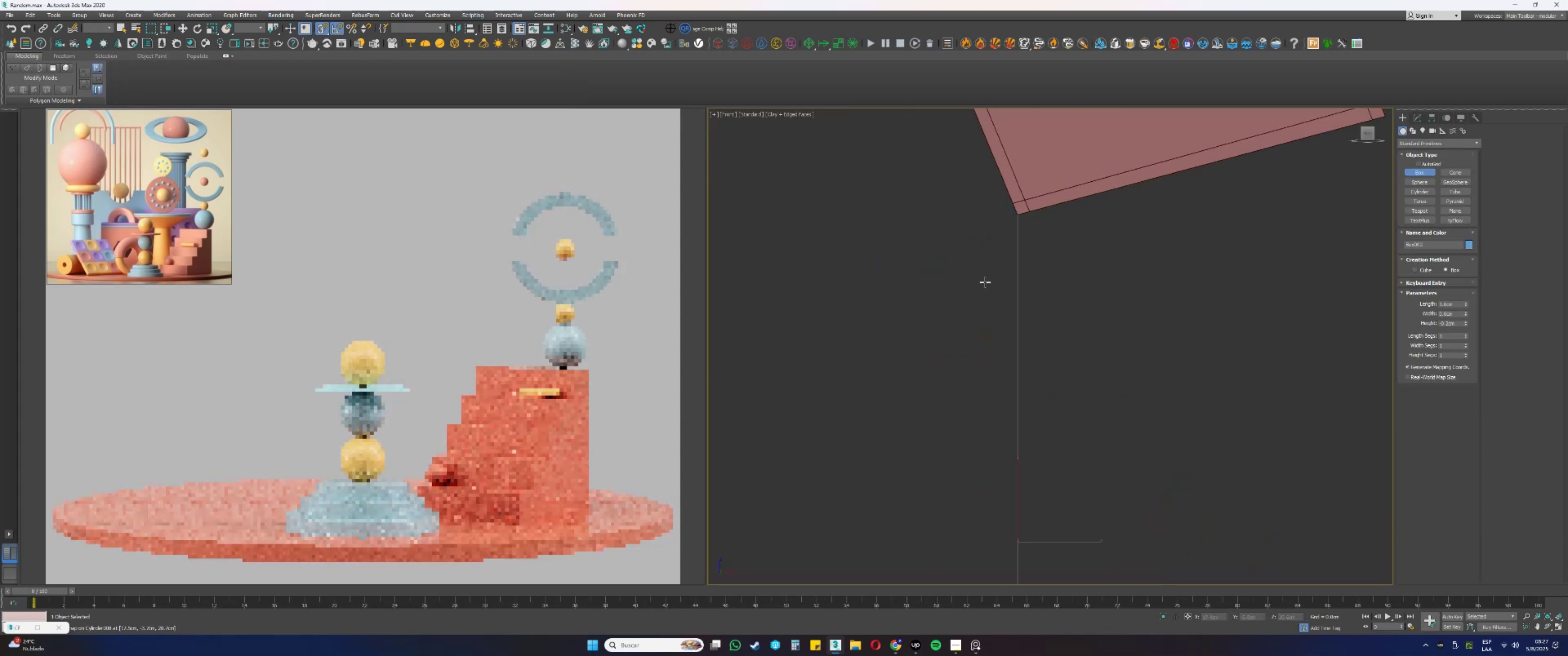 
right_click([985, 282])
 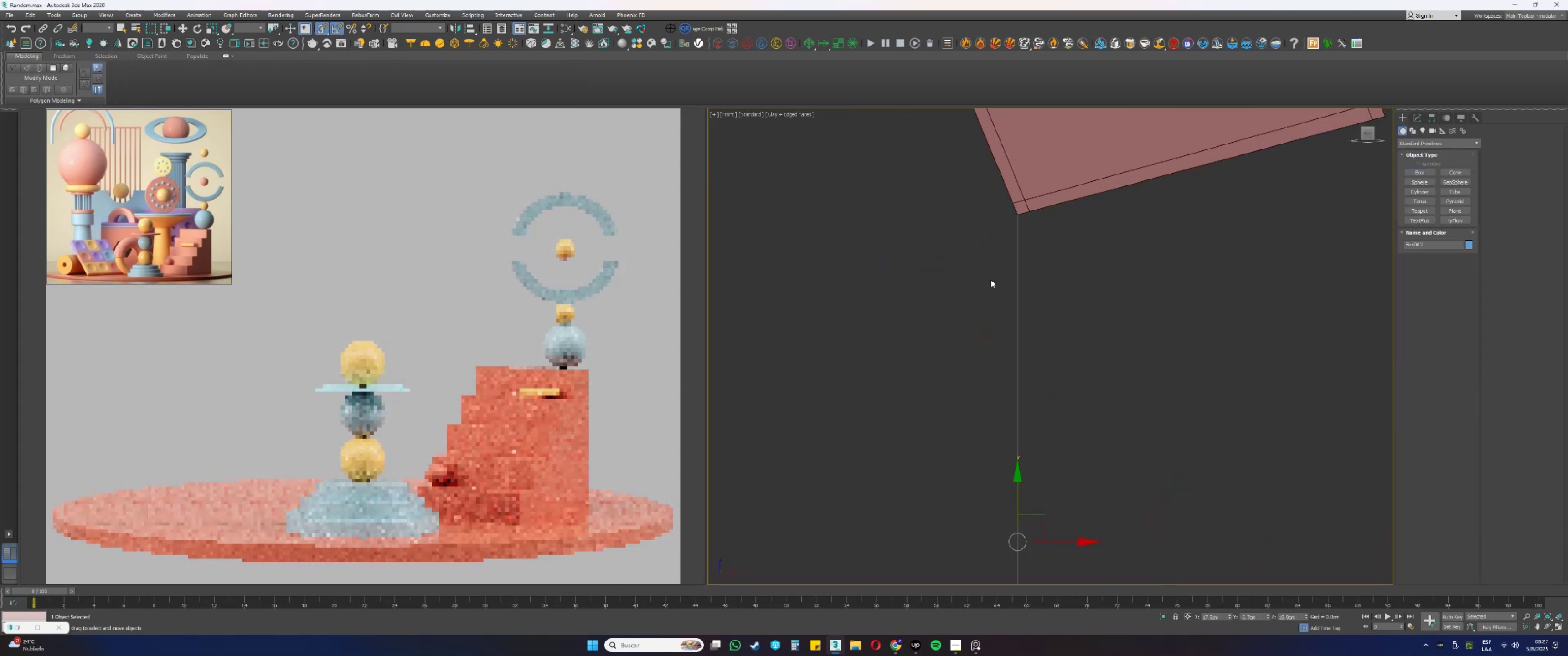 
scroll: coordinate [1033, 316], scroll_direction: down, amount: 5.0
 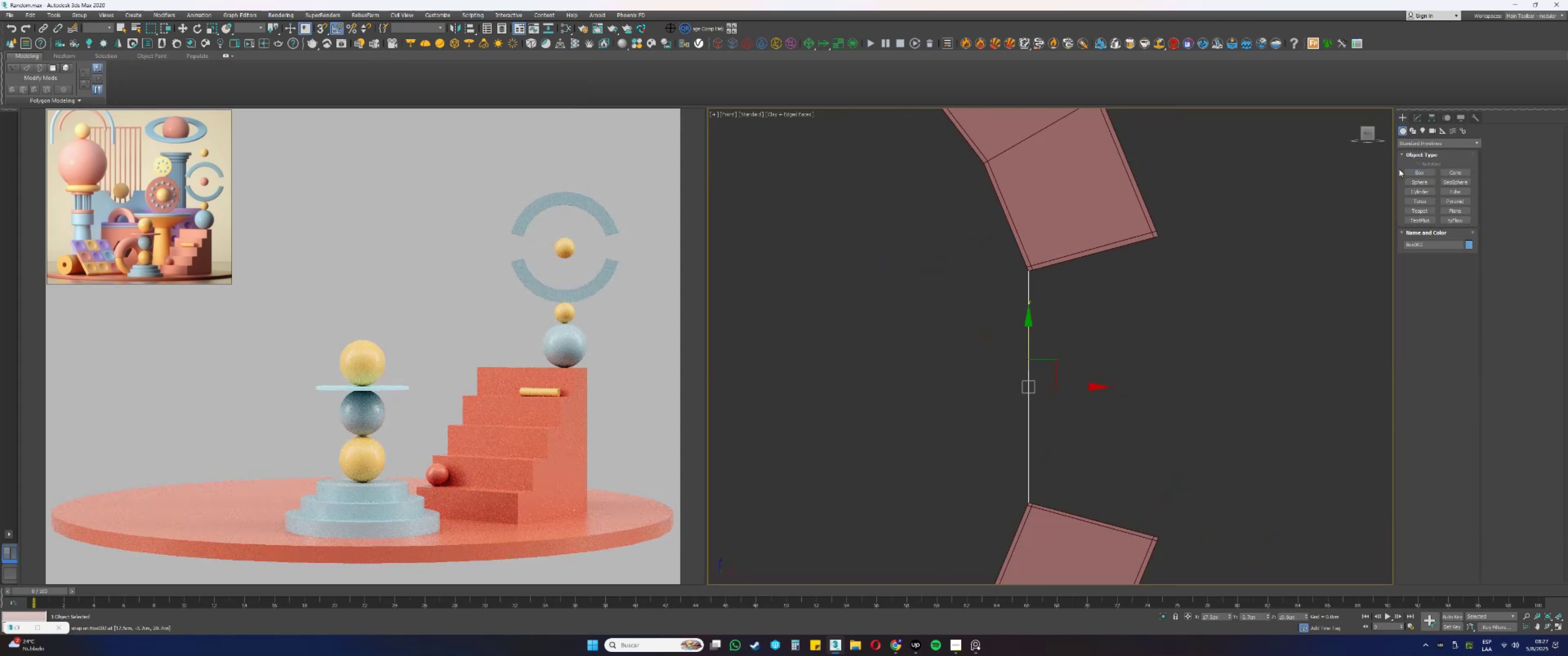 
key(S)
 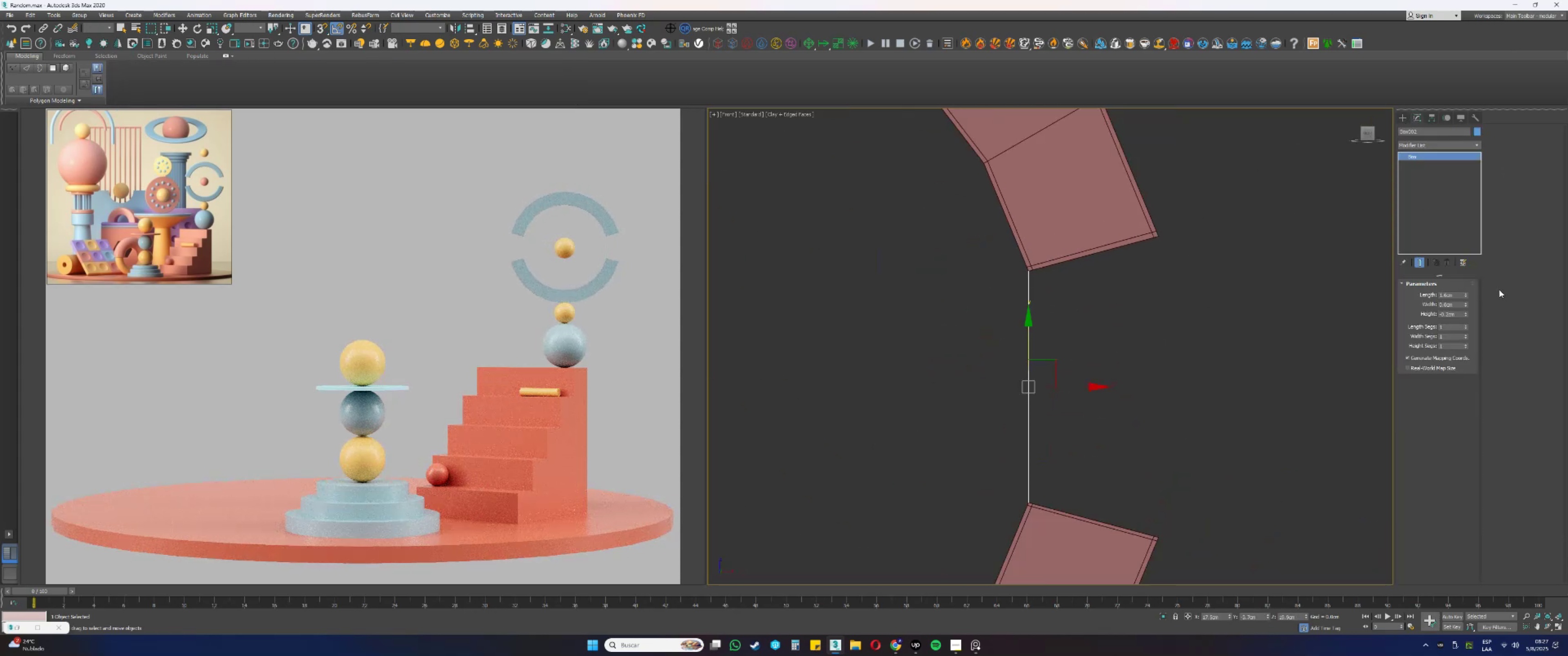 
left_click_drag(start_coordinate=[1468, 303], to_coordinate=[1484, 187])
 